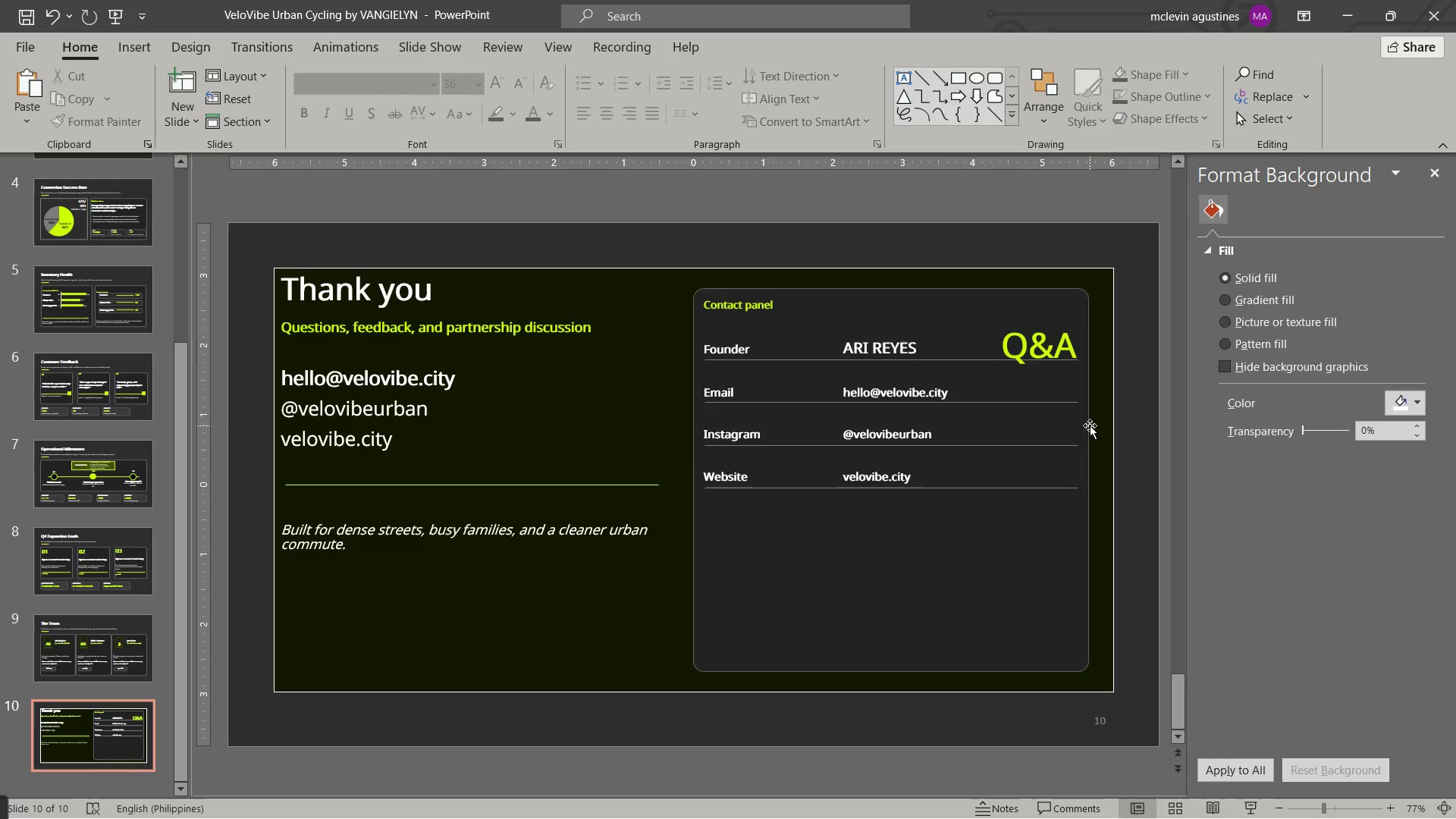 
key(Control+S)
 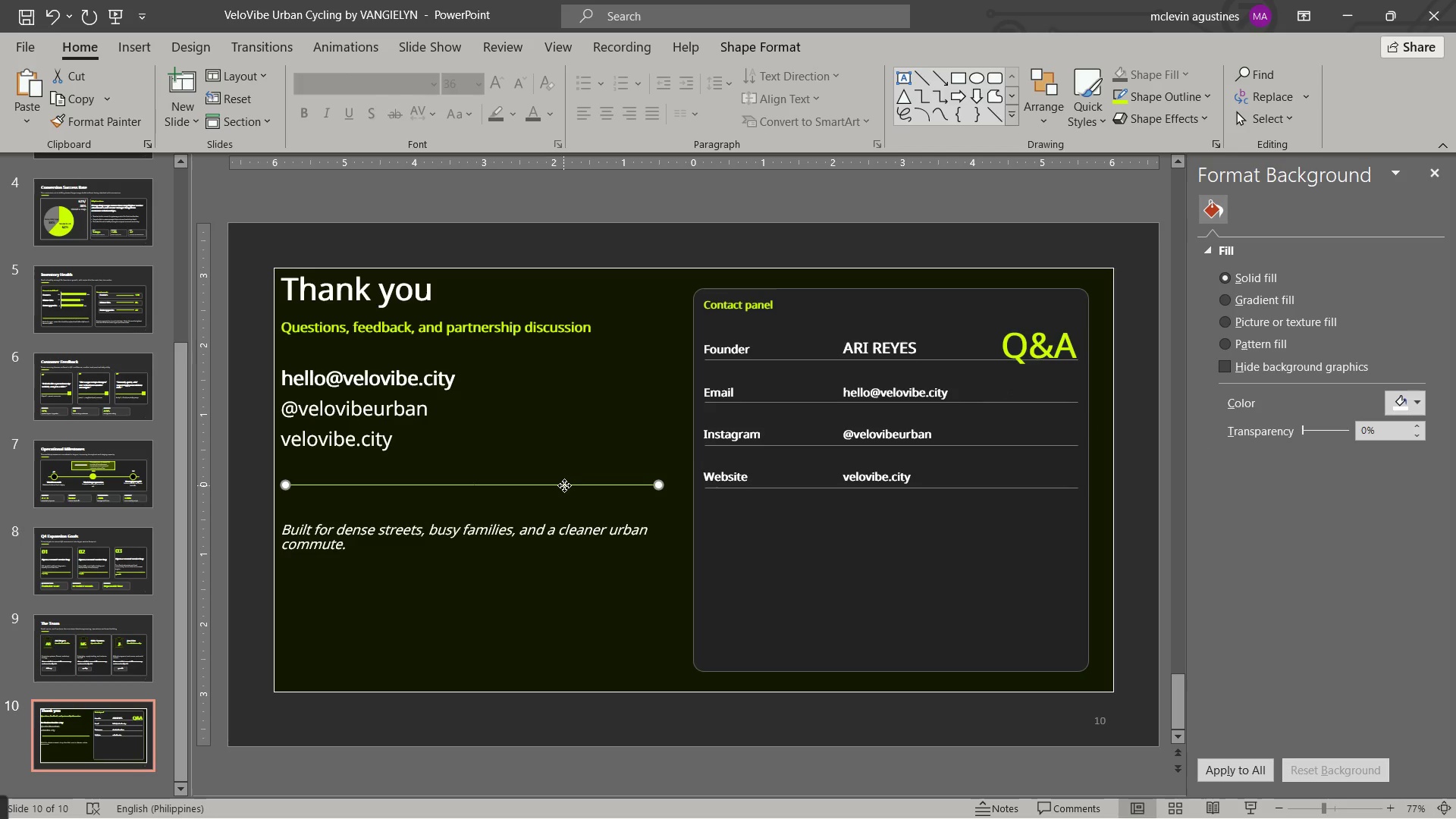 
key(Control+C)
 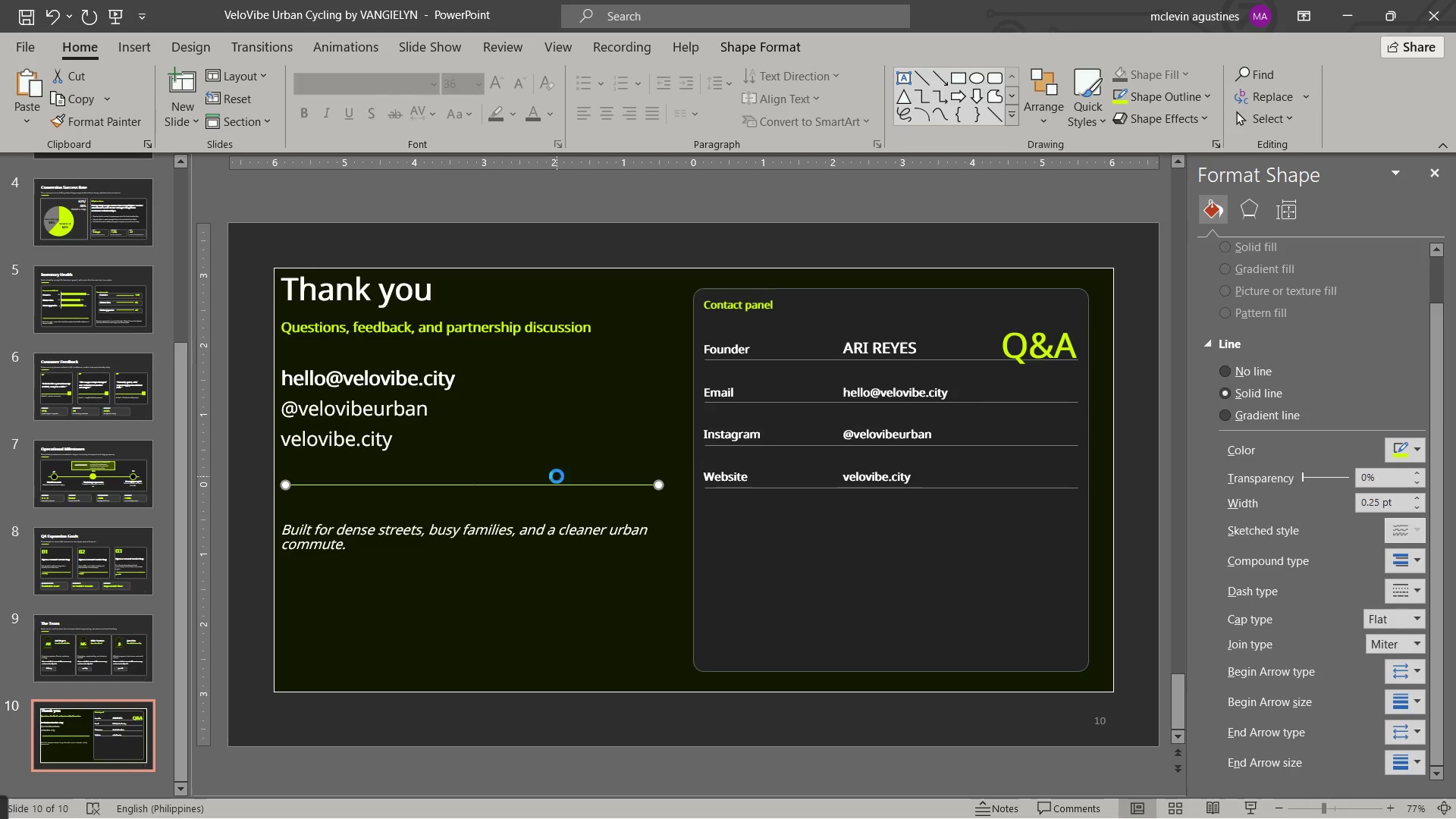 
key(Control+V)
 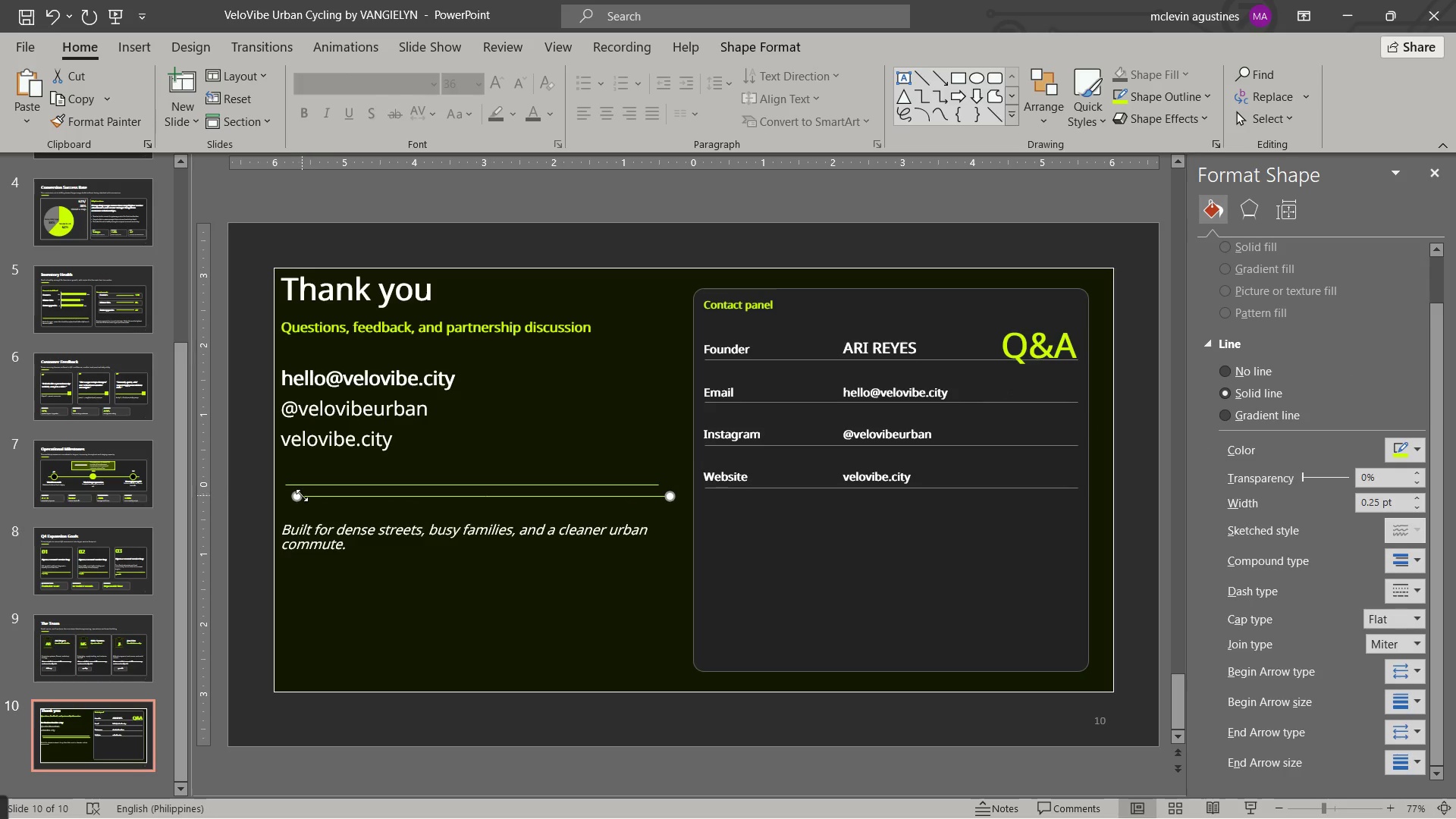 
left_click_drag(start_coordinate=[300, 496], to_coordinate=[617, 445])
 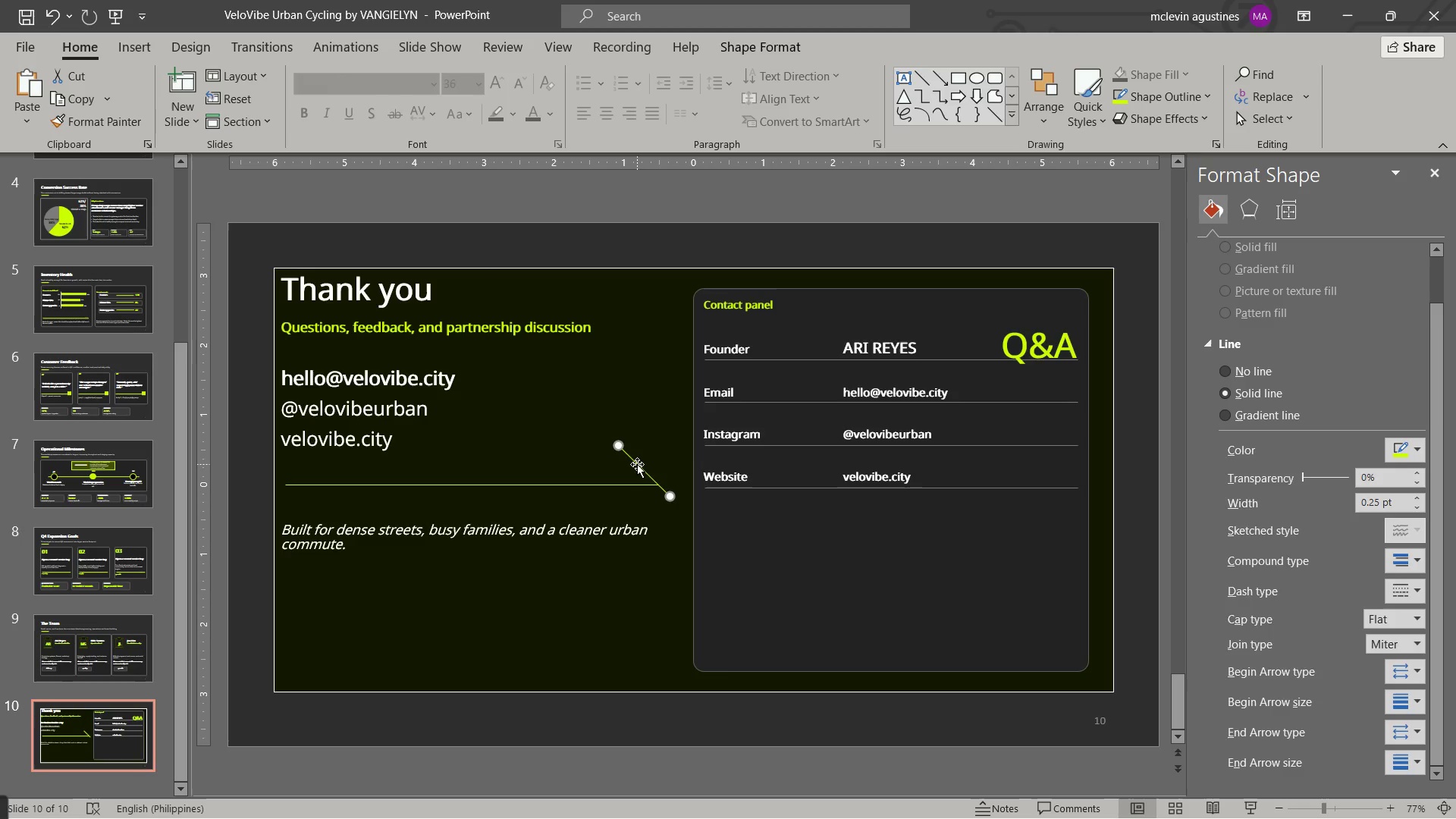 
left_click_drag(start_coordinate=[637, 464], to_coordinate=[1026, 672])
 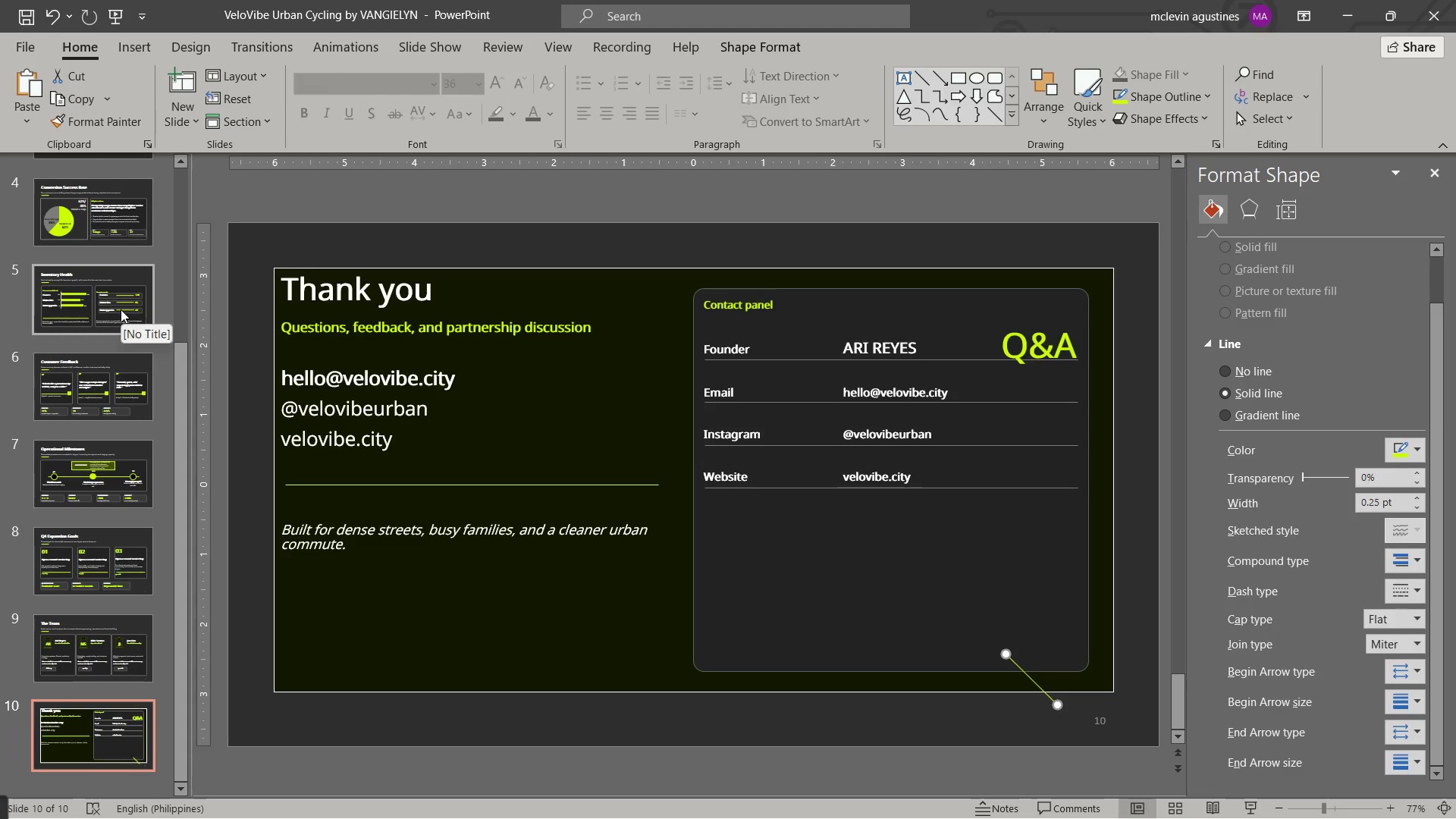 
left_click([121, 309])
 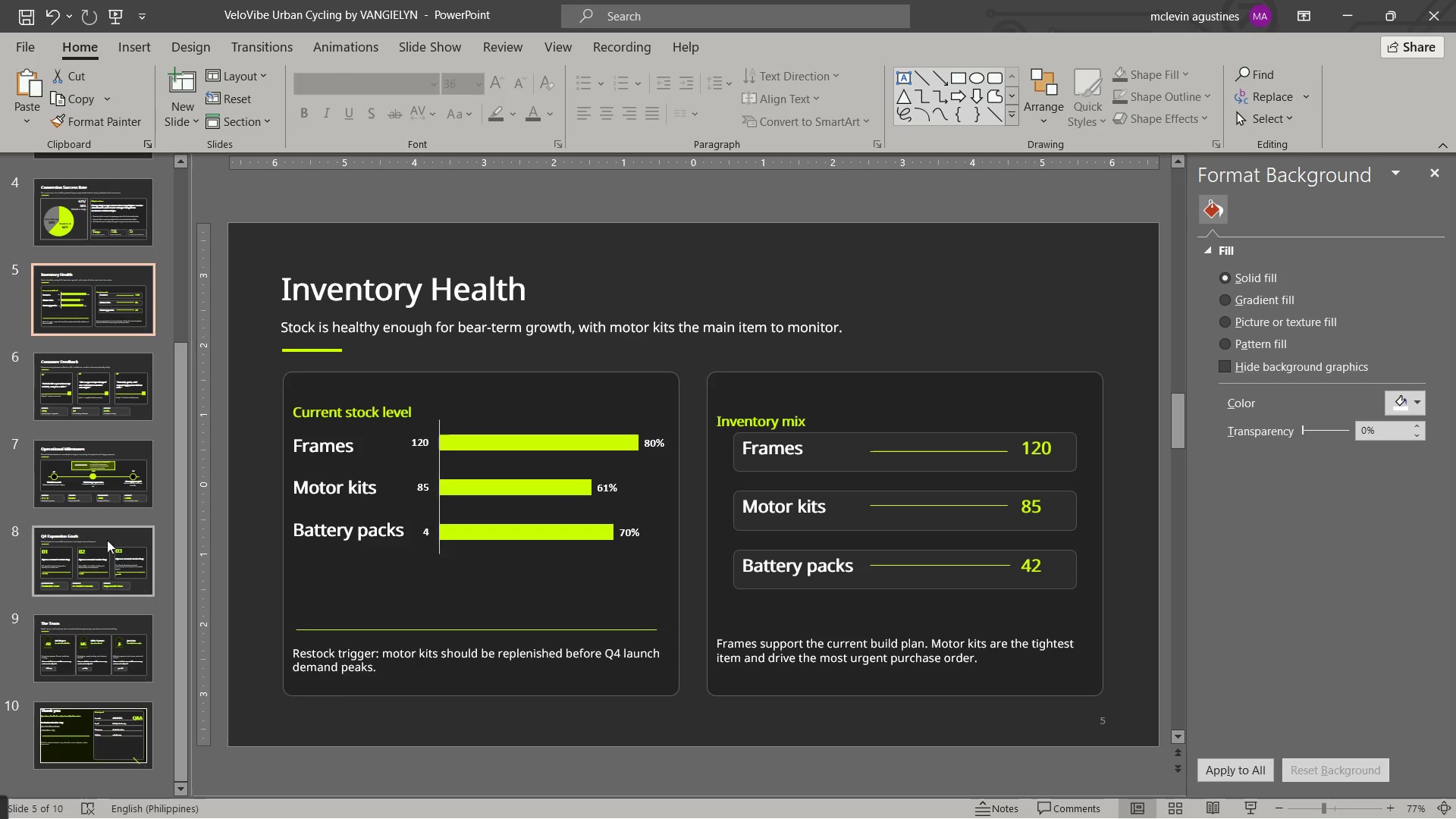 
left_click([107, 549])
 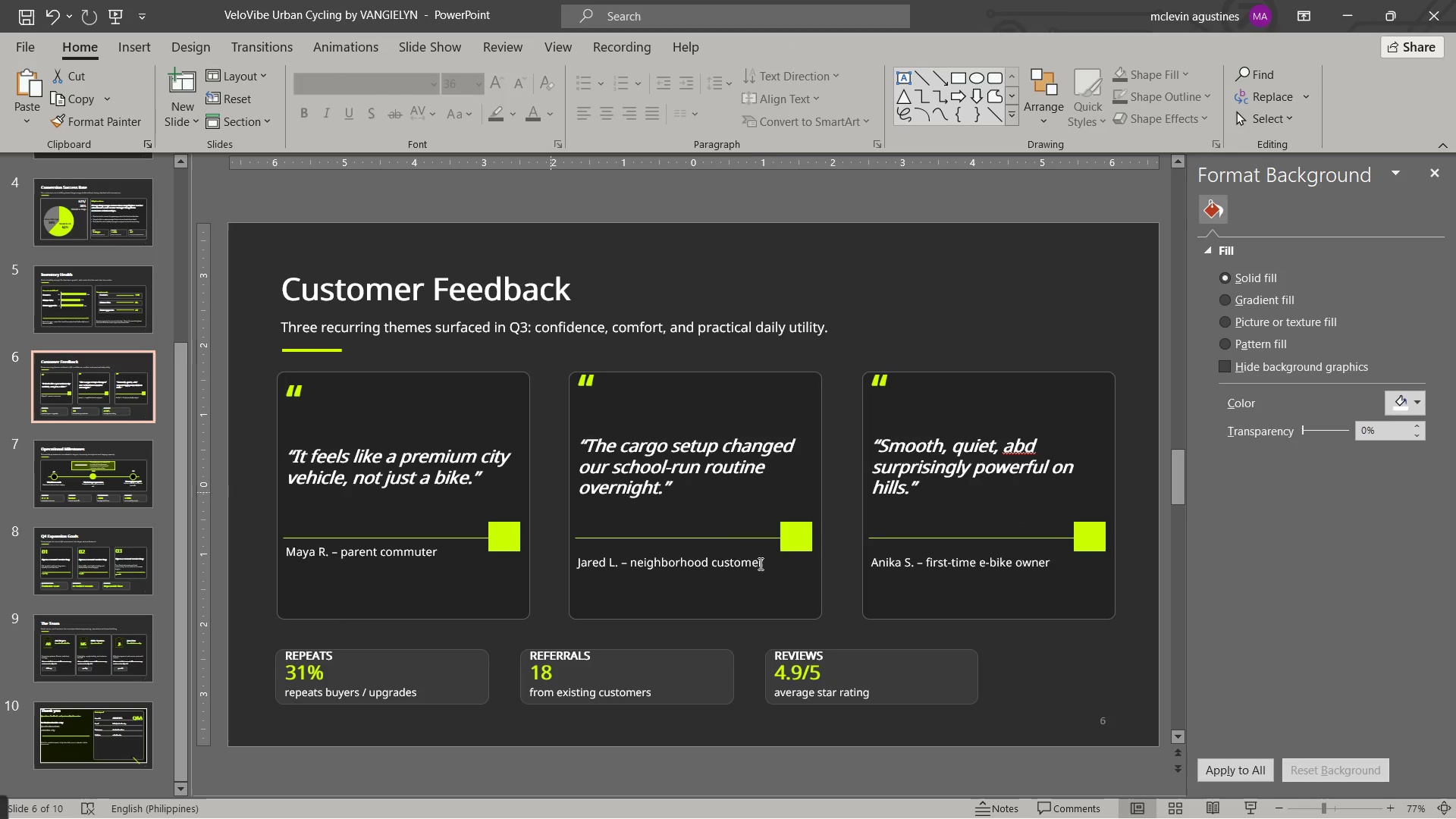 
left_click([792, 548])
 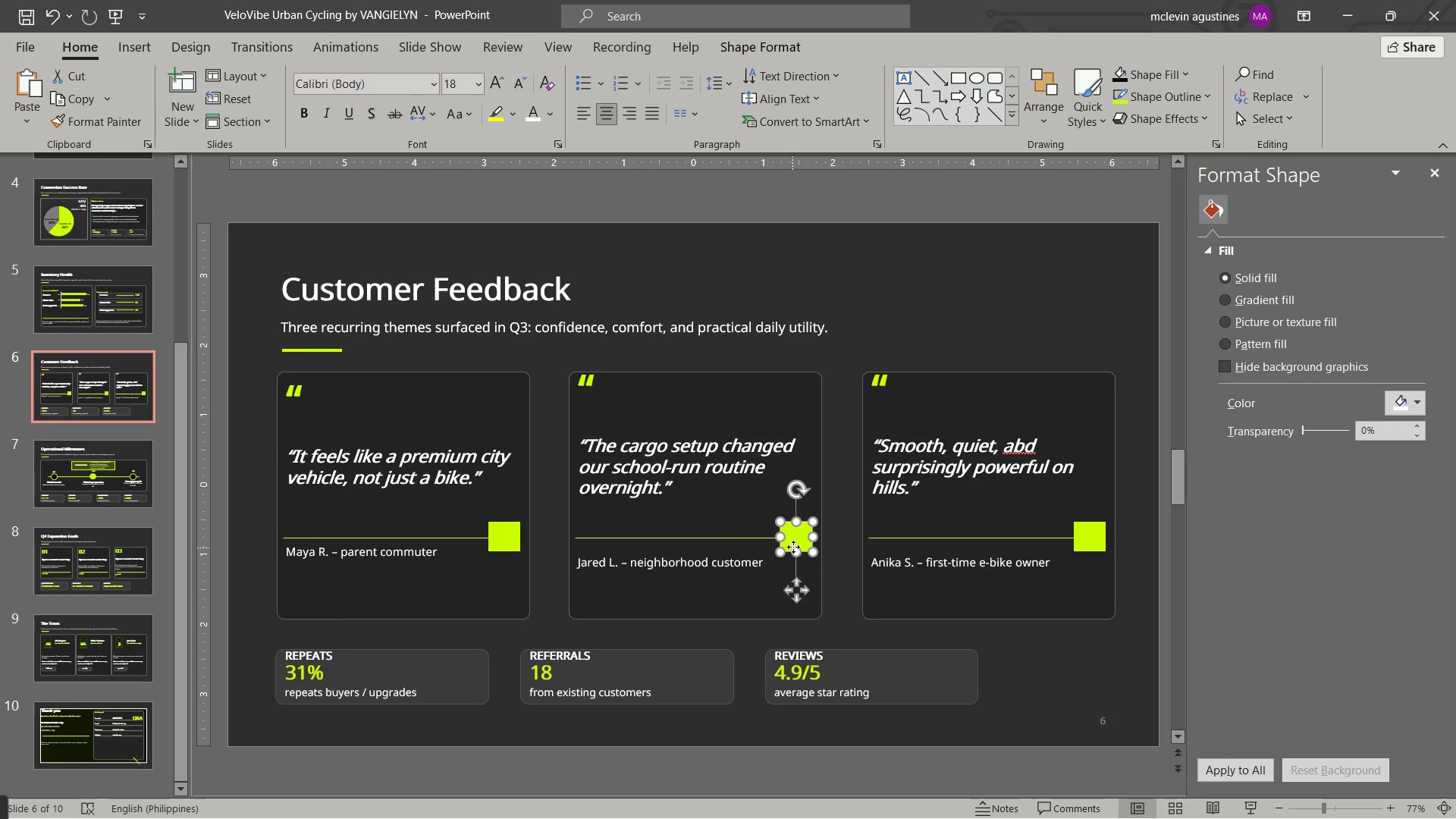 
key(Control+C)
 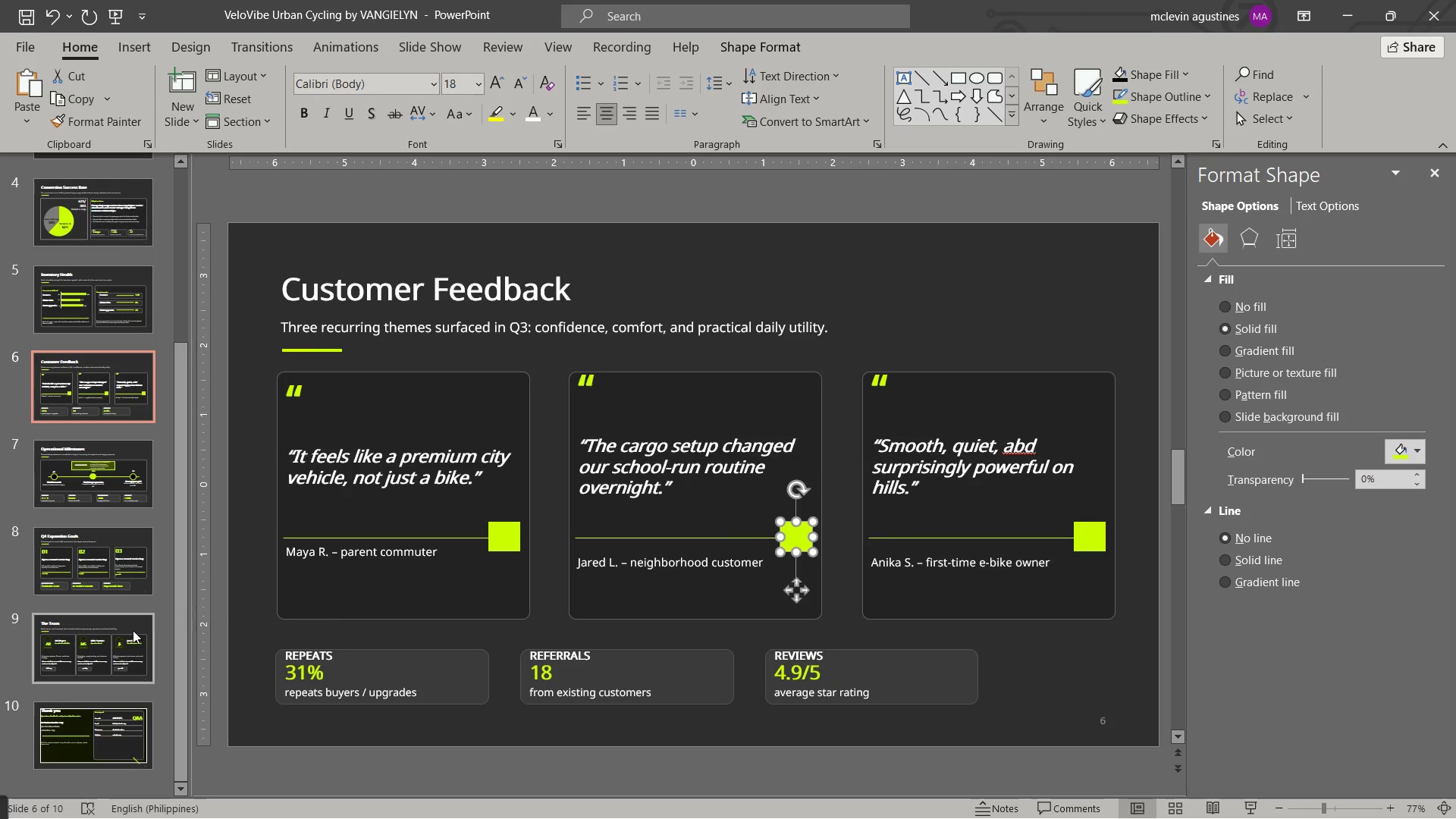 
scroll: coordinate [132, 682], scroll_direction: down, amount: 9.0
 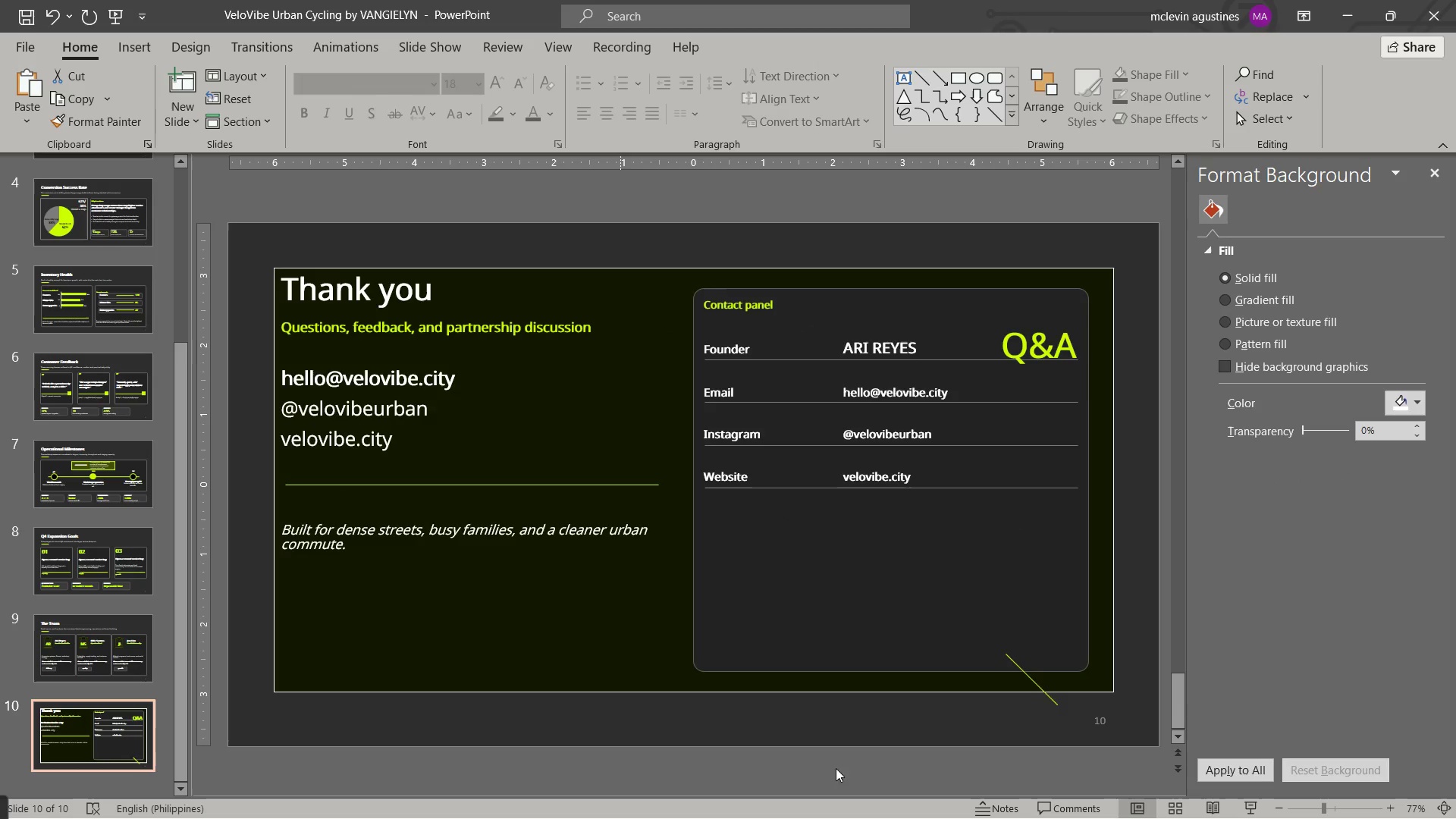 
key(Control+ControlLeft)
 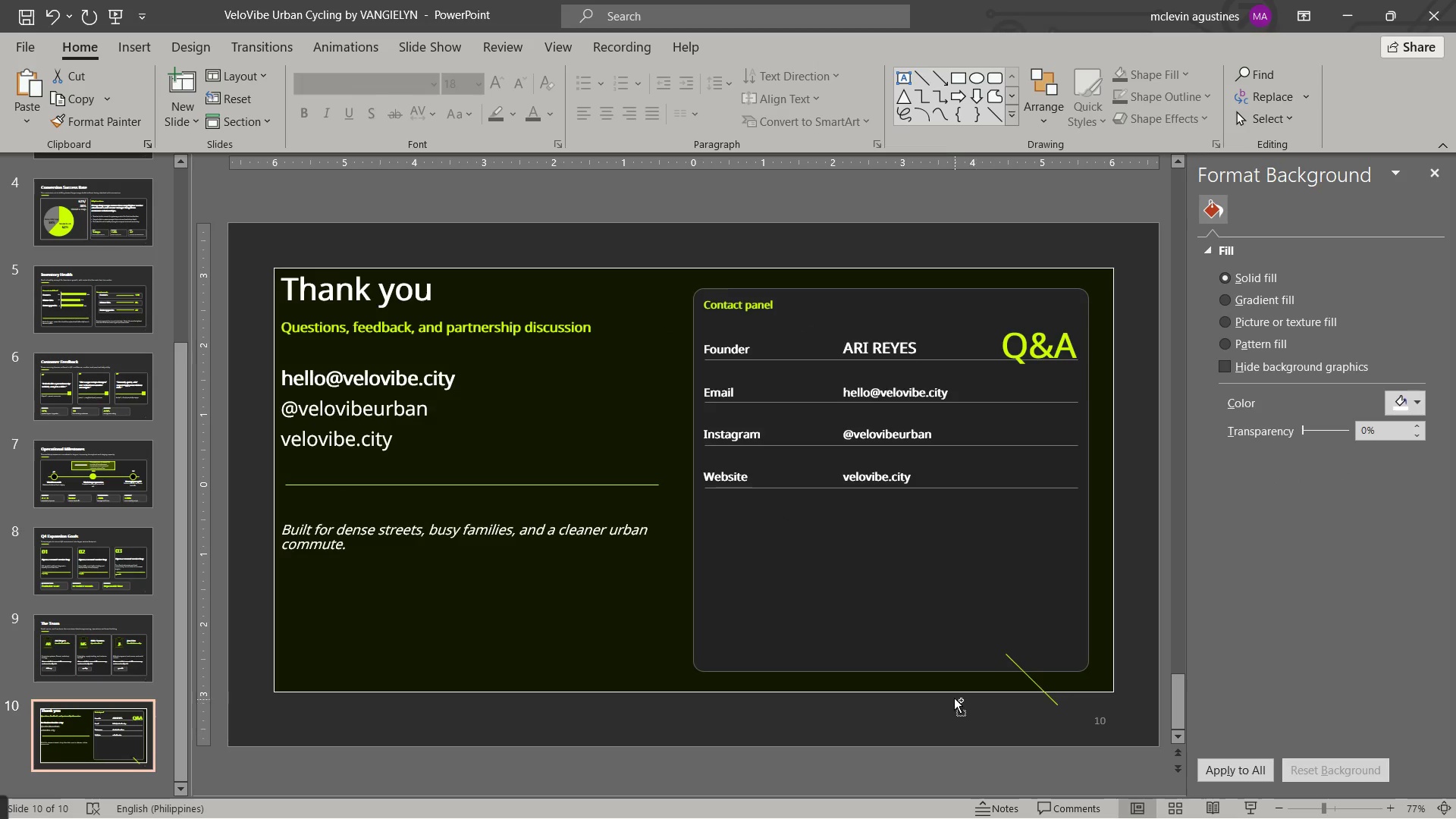 
key(Control+V)
 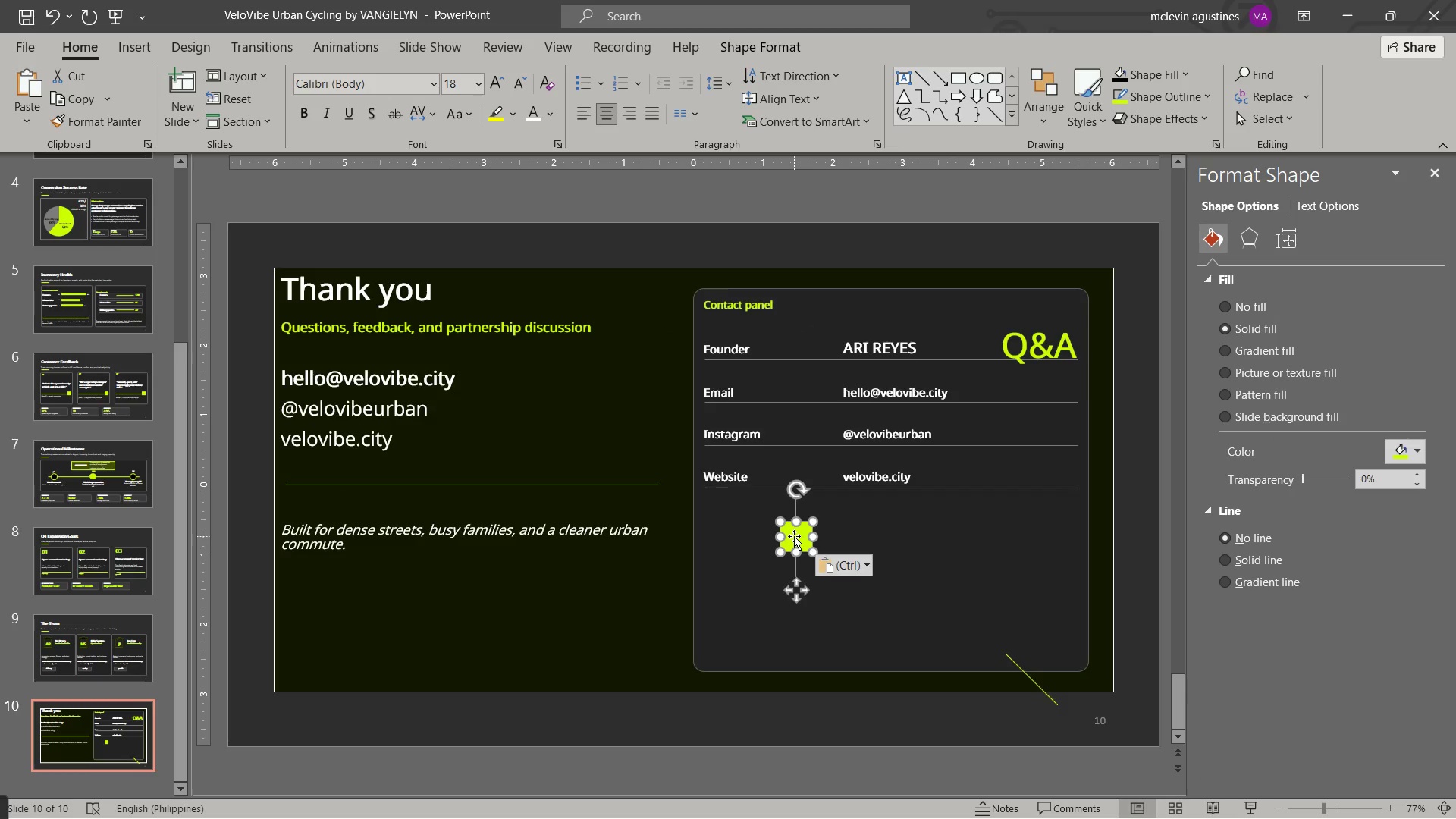 
left_click_drag(start_coordinate=[800, 536], to_coordinate=[1050, 664])
 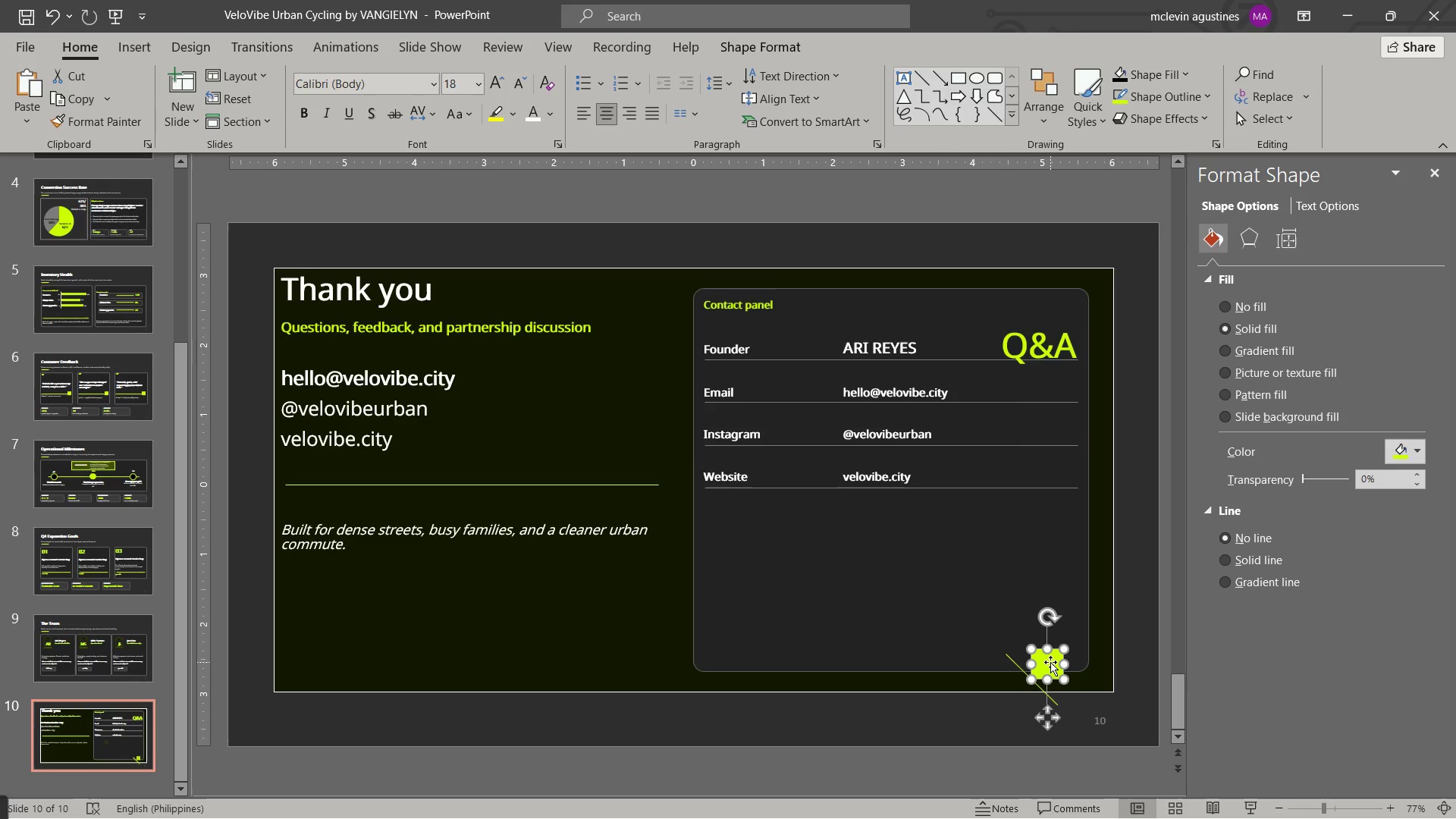 
left_click_drag(start_coordinate=[1050, 662], to_coordinate=[1040, 662])
 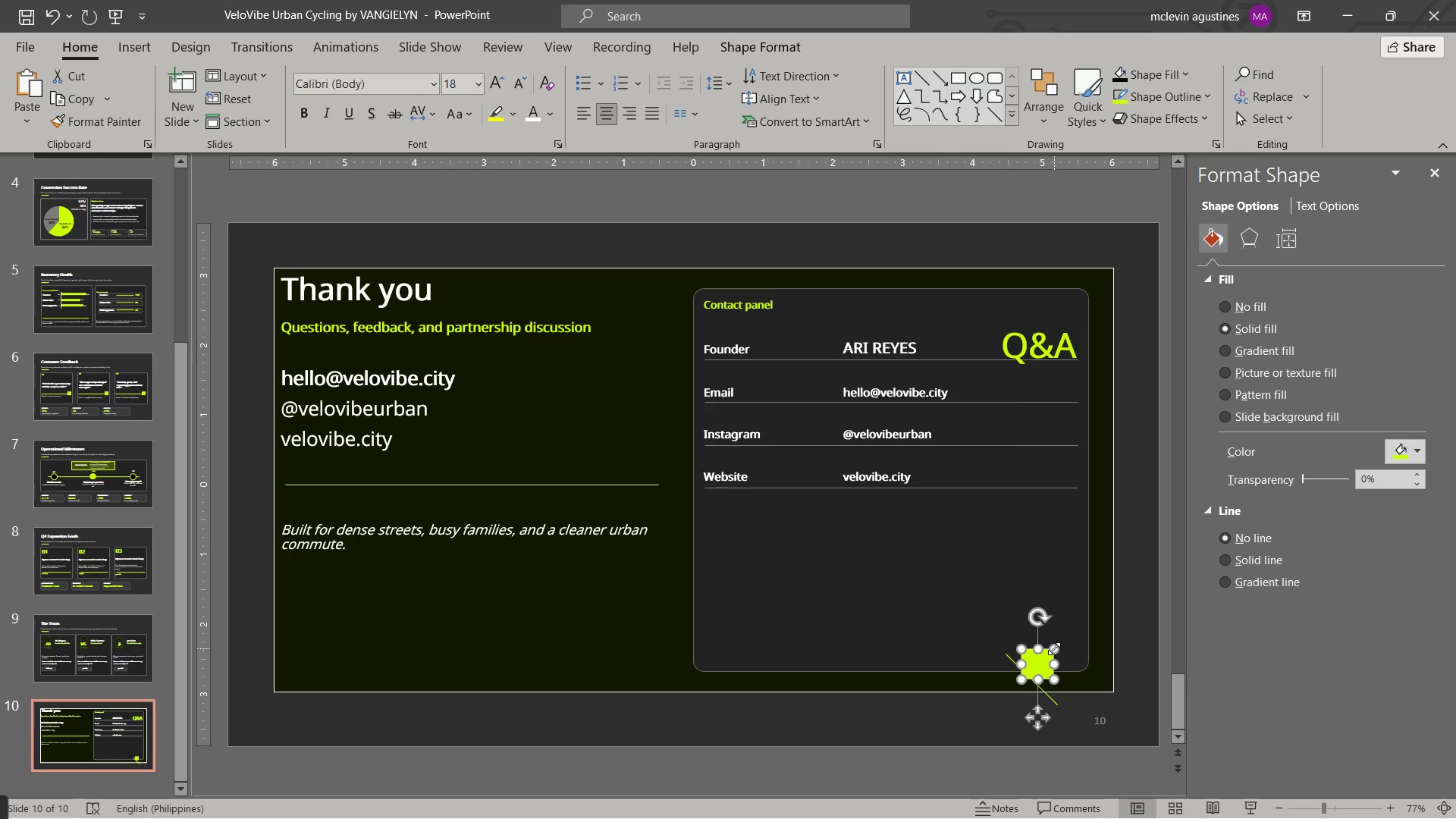 
left_click_drag(start_coordinate=[1054, 648], to_coordinate=[1076, 629])
 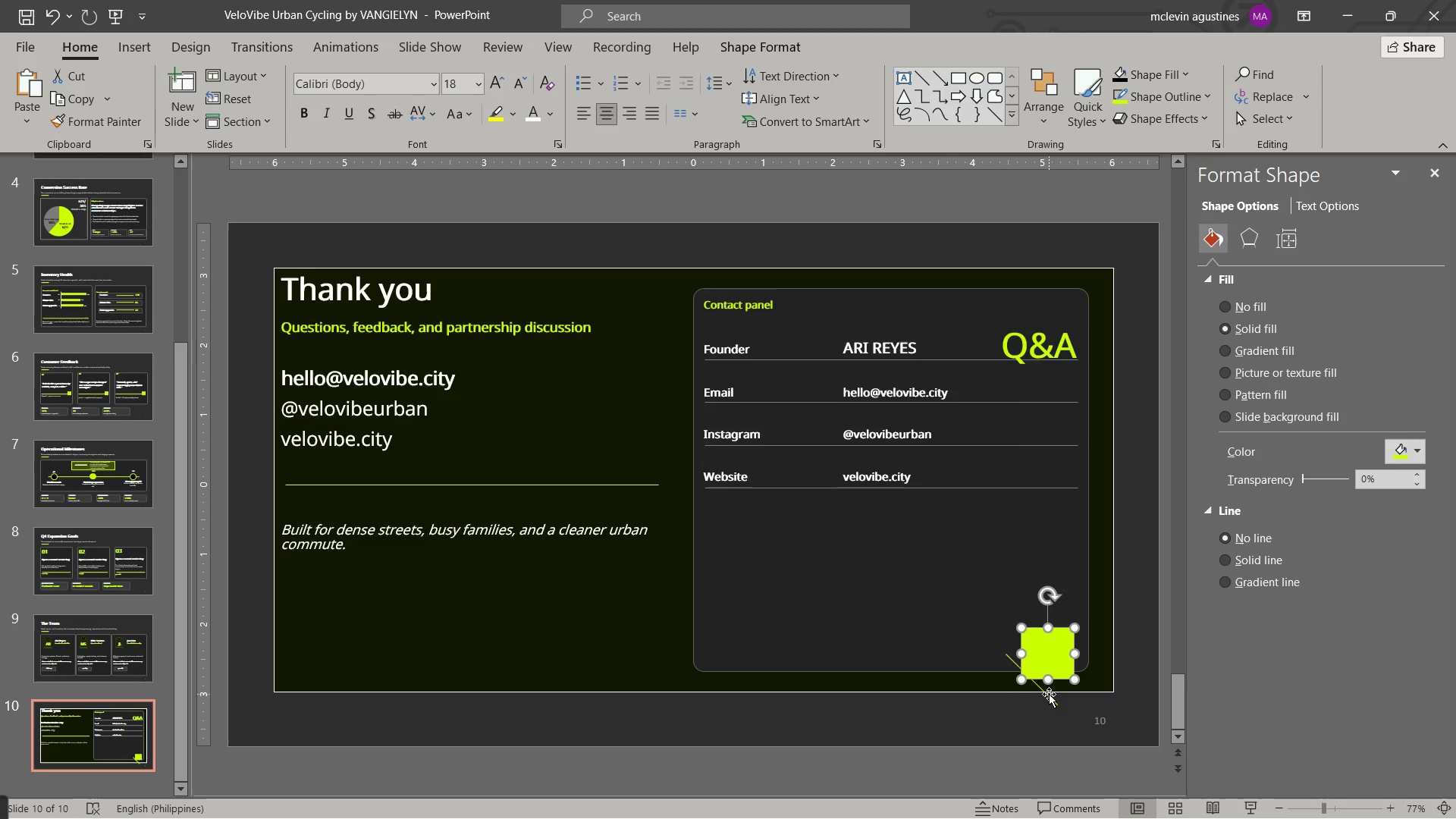 
left_click([1049, 694])
 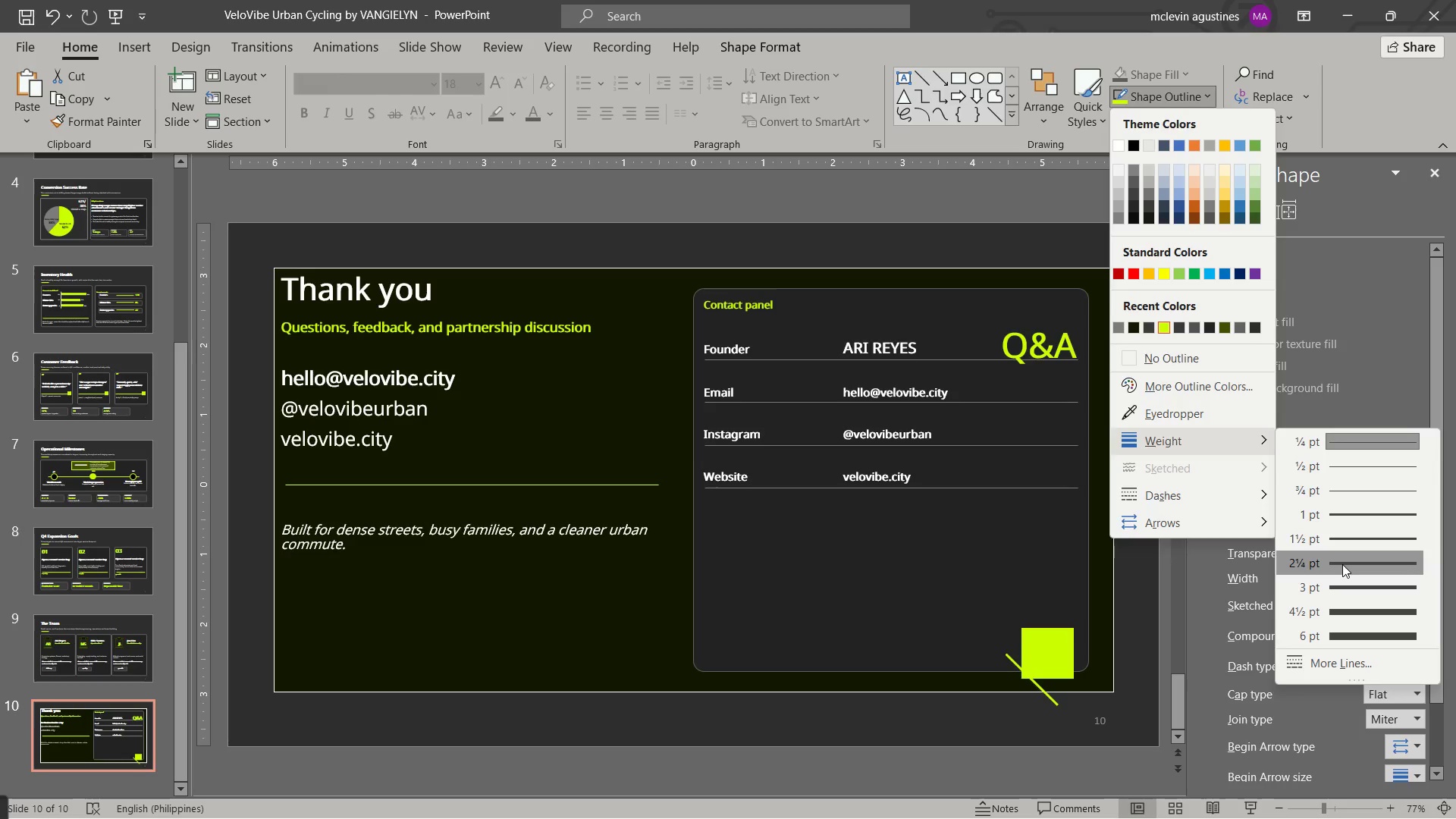 
wait(5.88)
 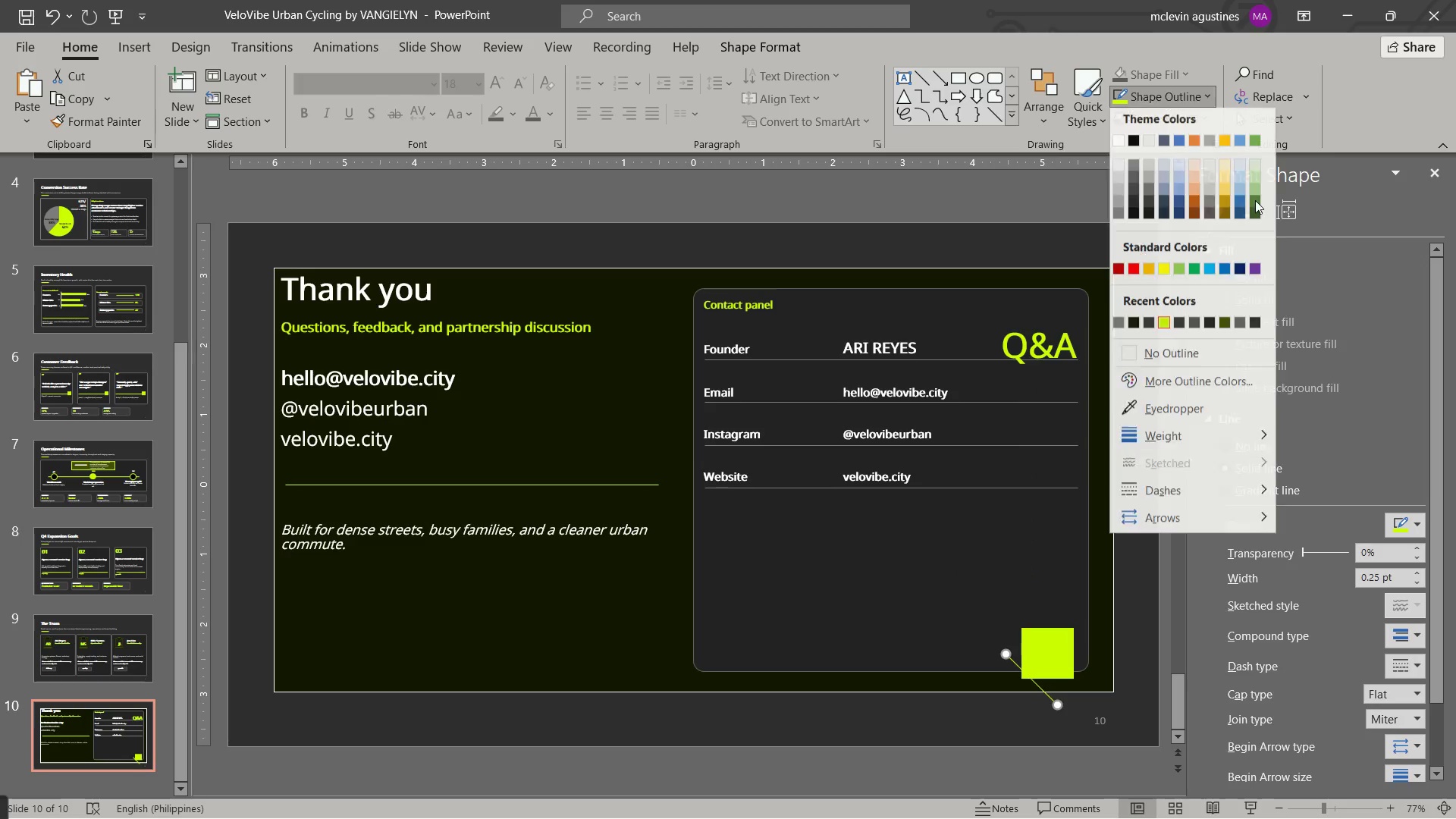 
left_click([1348, 540])
 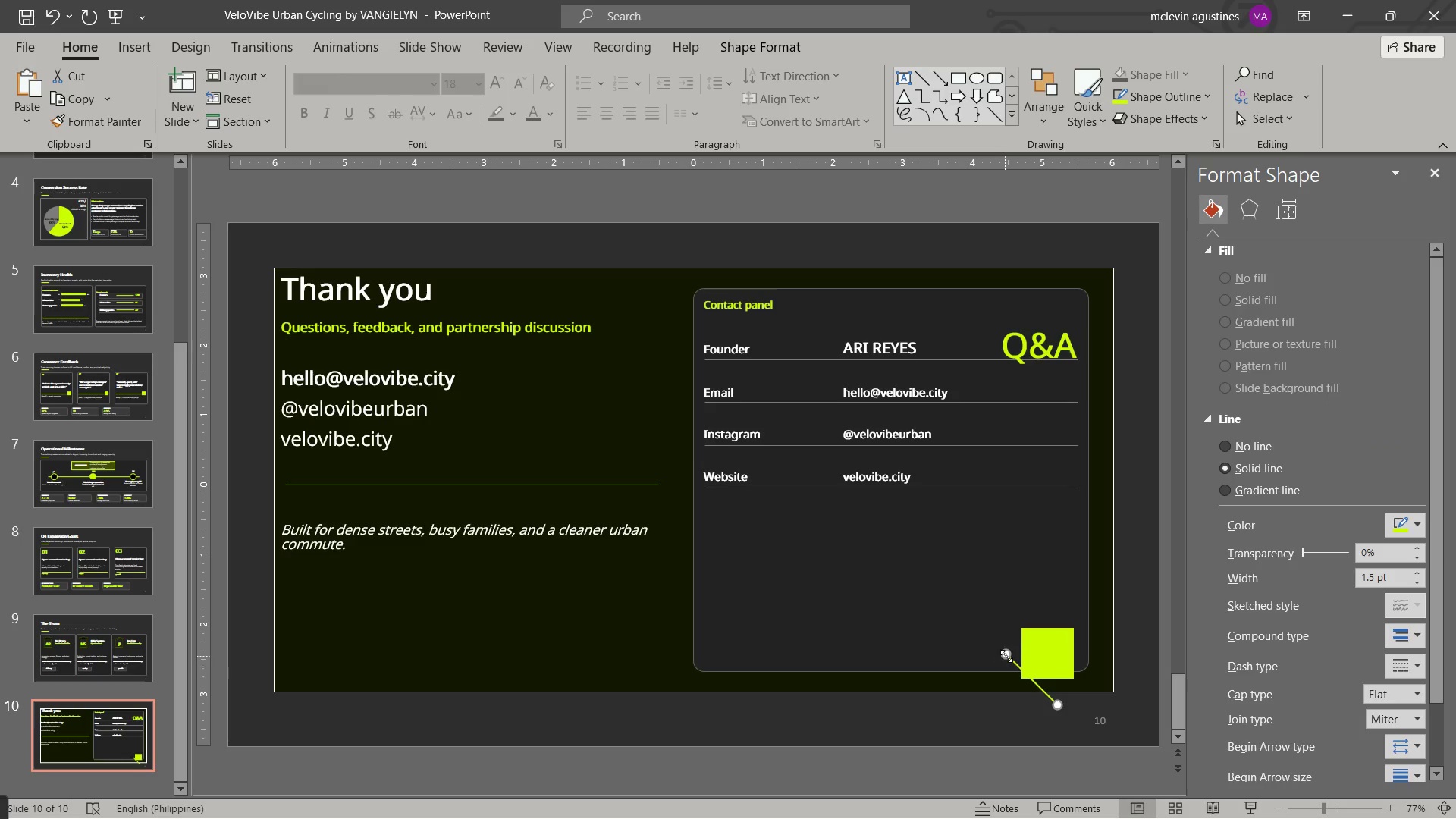 
left_click_drag(start_coordinate=[1006, 656], to_coordinate=[983, 632])
 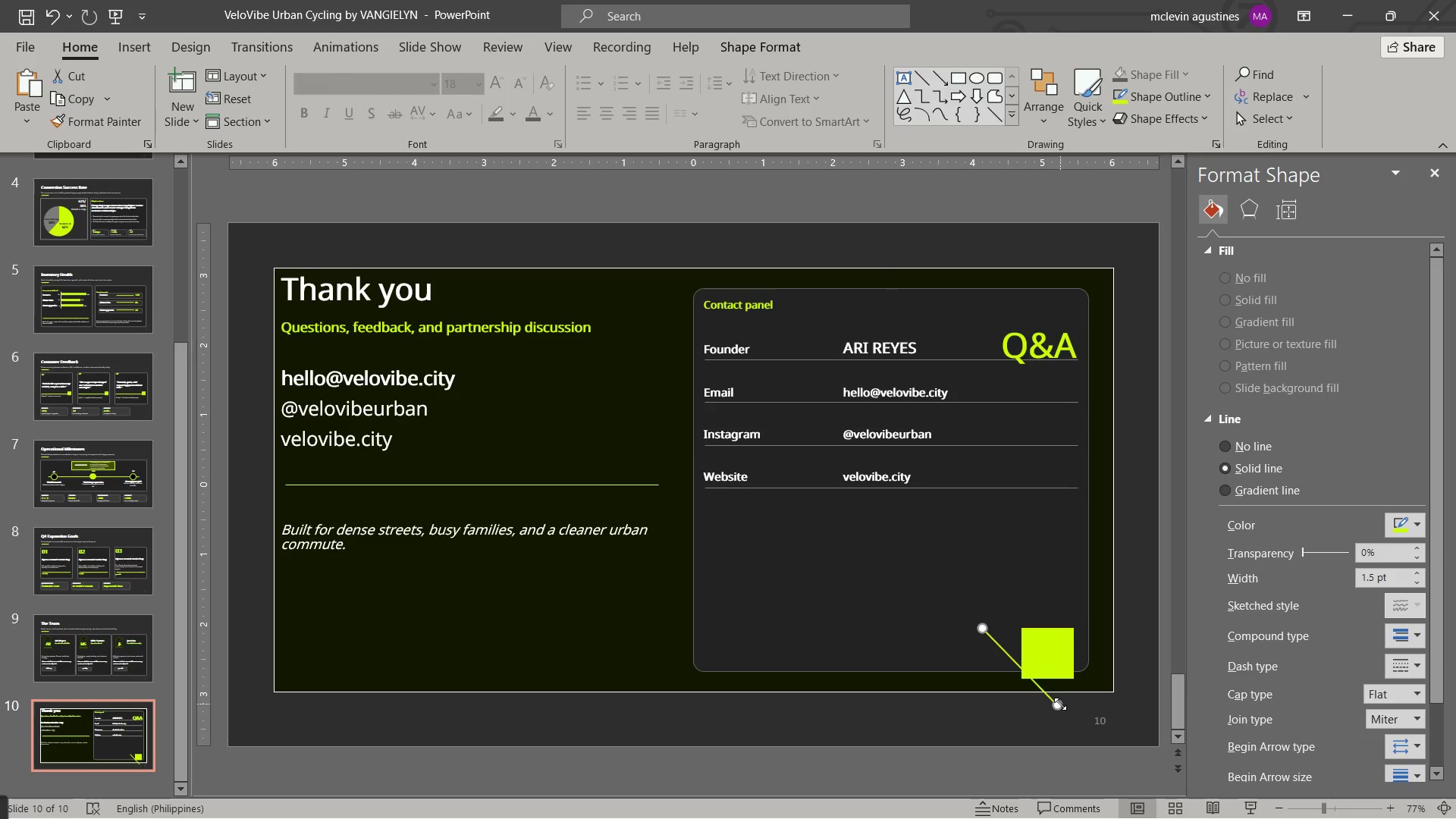 
left_click_drag(start_coordinate=[1059, 704], to_coordinate=[1074, 714])
 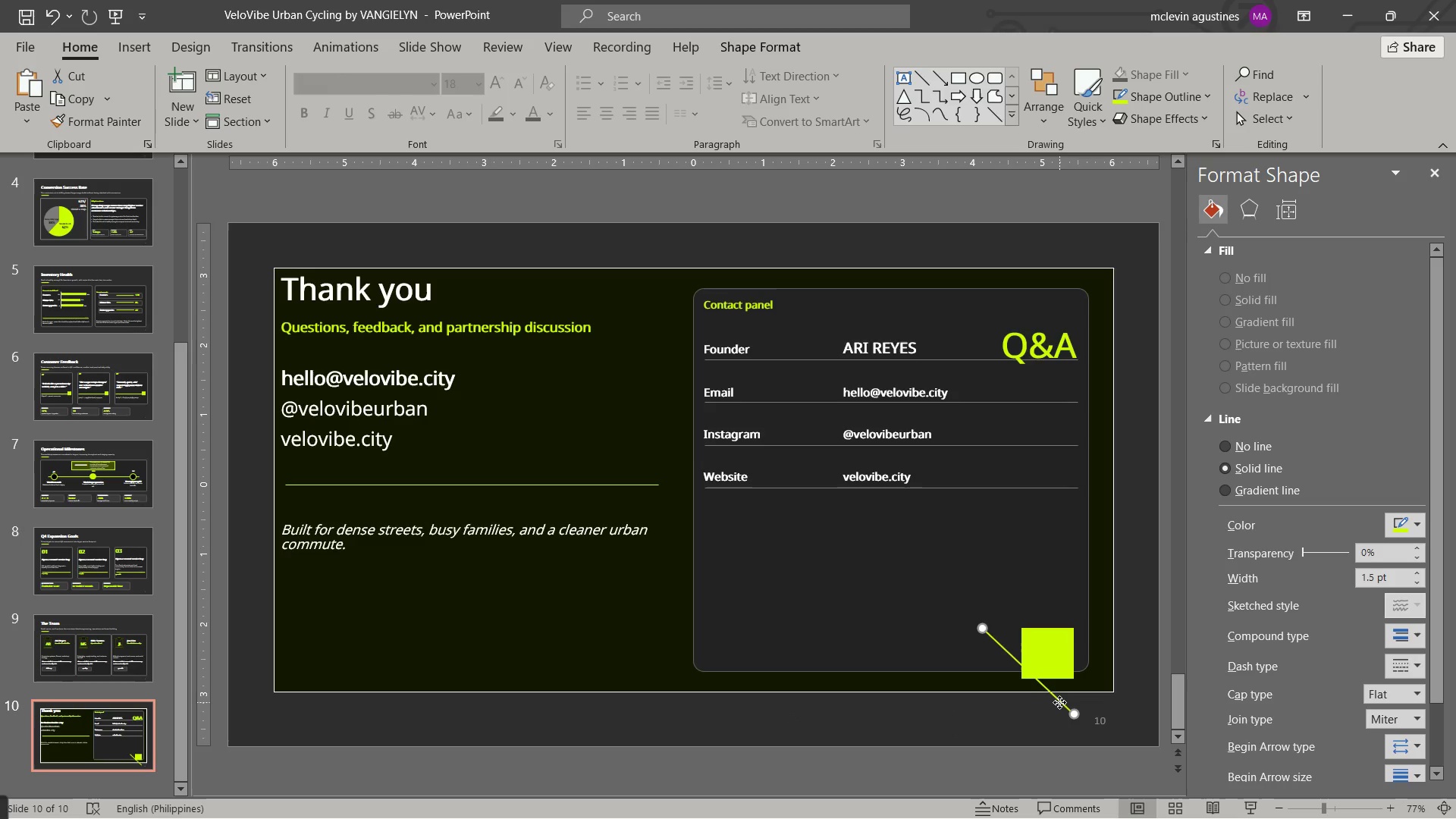 
left_click_drag(start_coordinate=[1059, 702], to_coordinate=[1046, 707])
 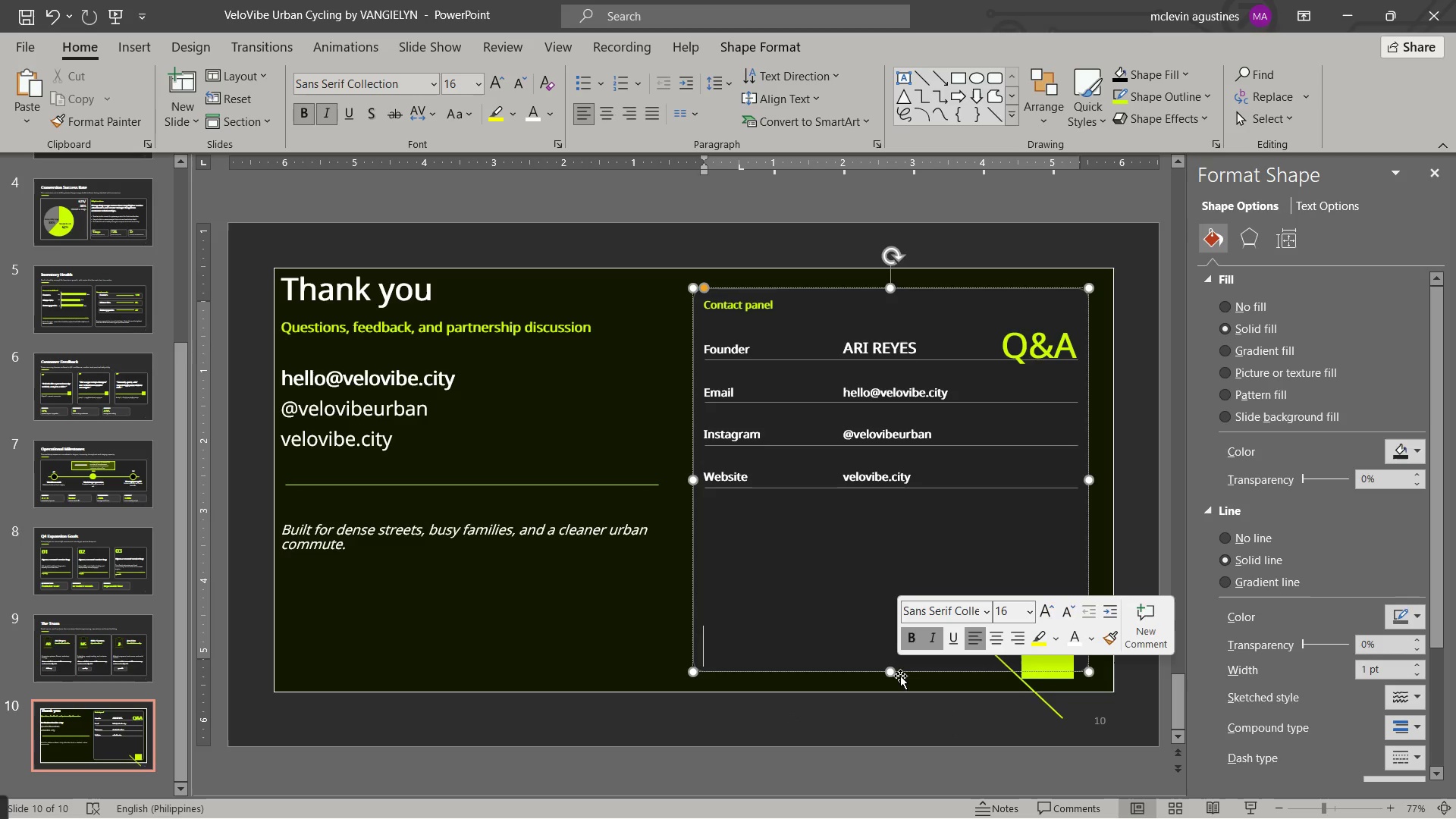 
left_click_drag(start_coordinate=[893, 672], to_coordinate=[900, 623])
 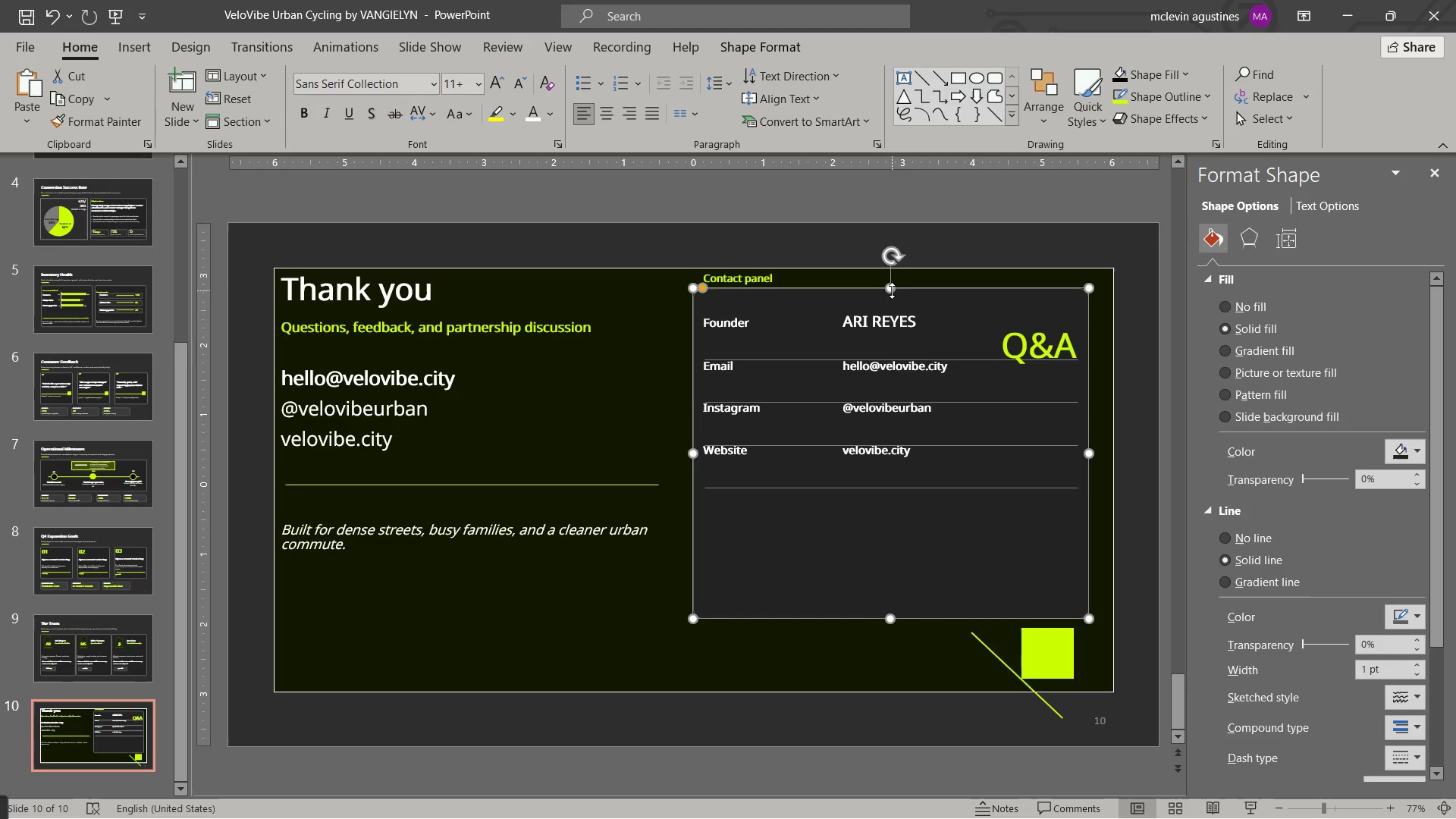 
left_click_drag(start_coordinate=[892, 290], to_coordinate=[895, 324])
 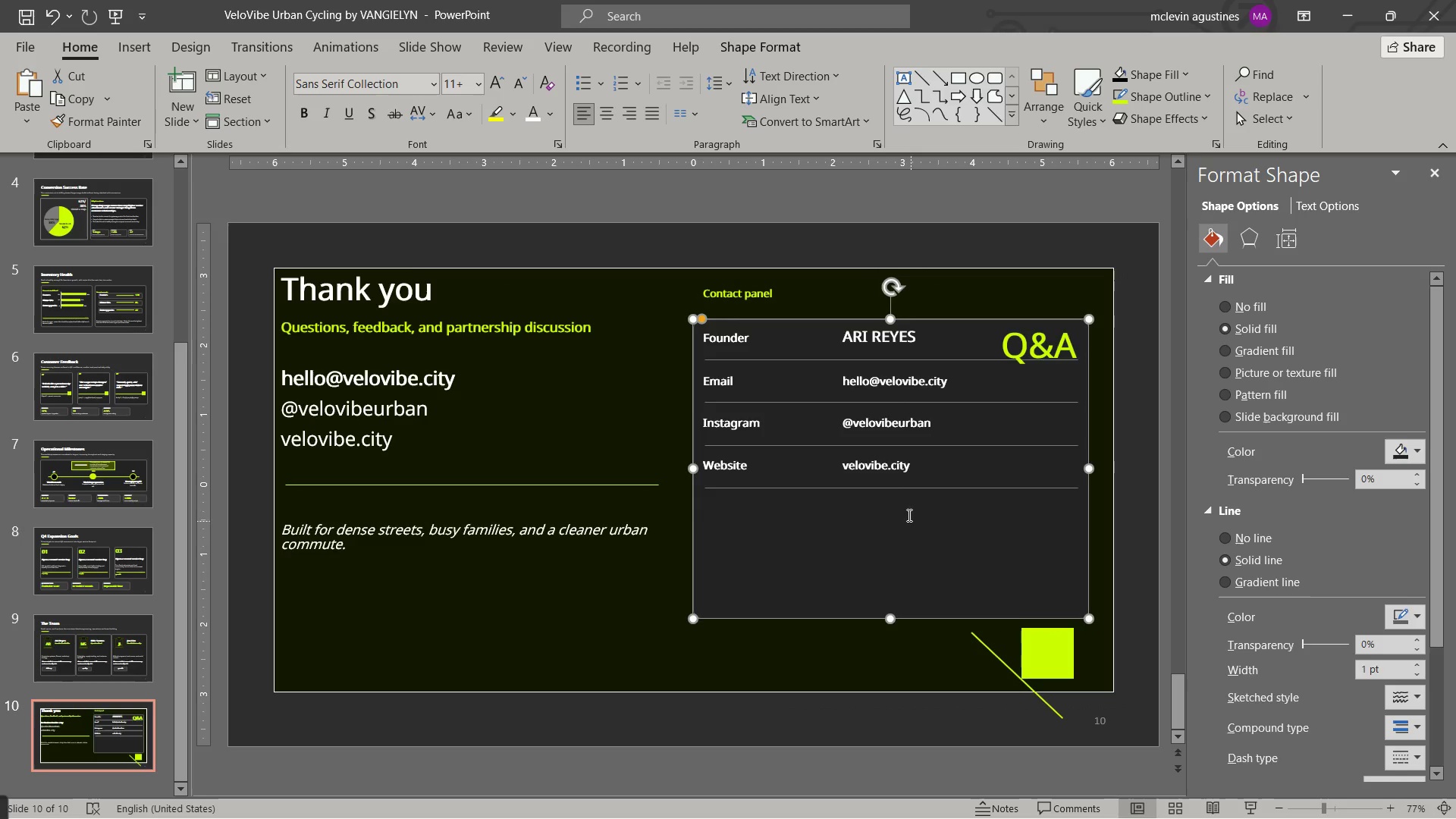 
left_click([902, 510])
 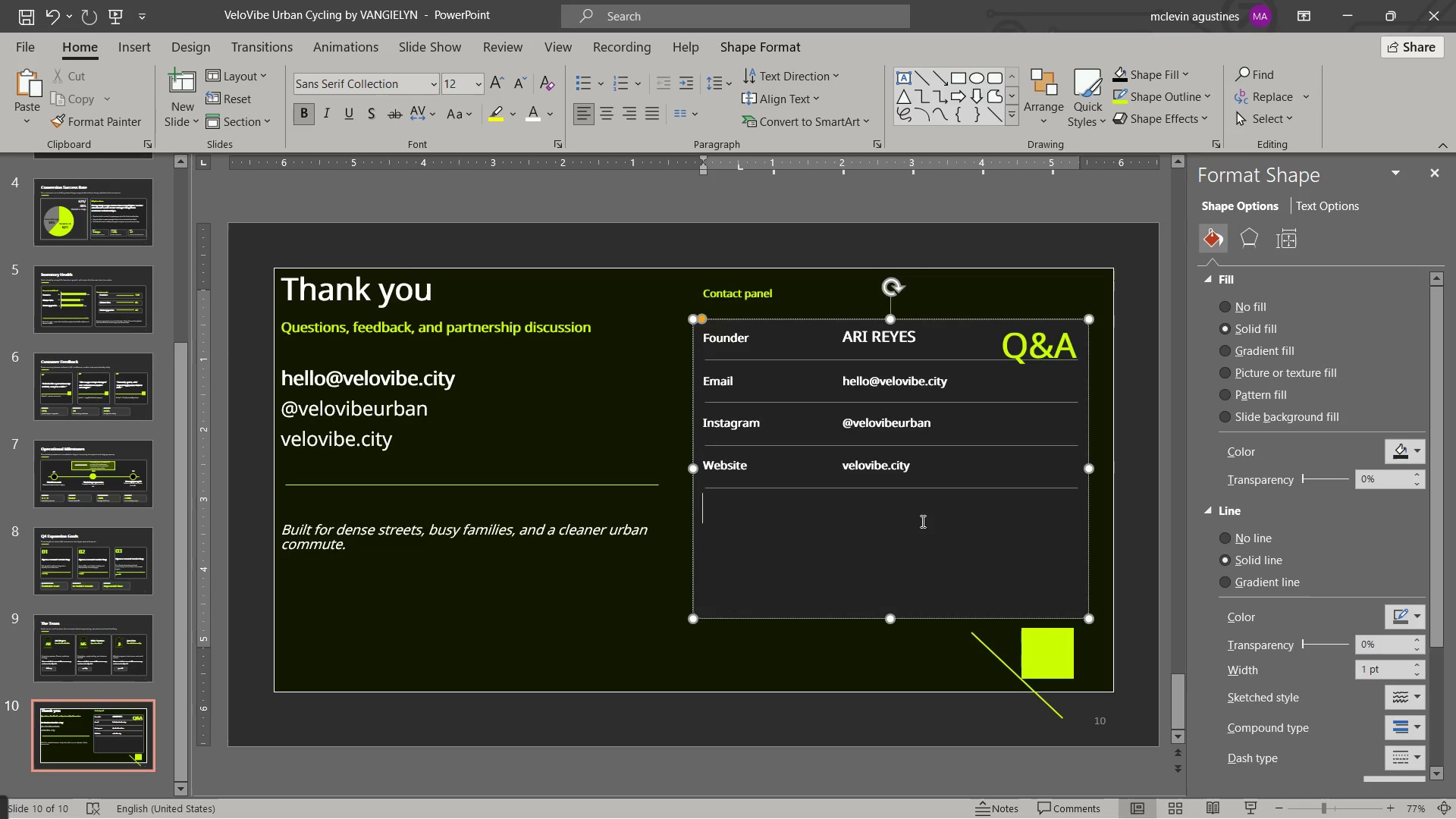 
key(Delete)
 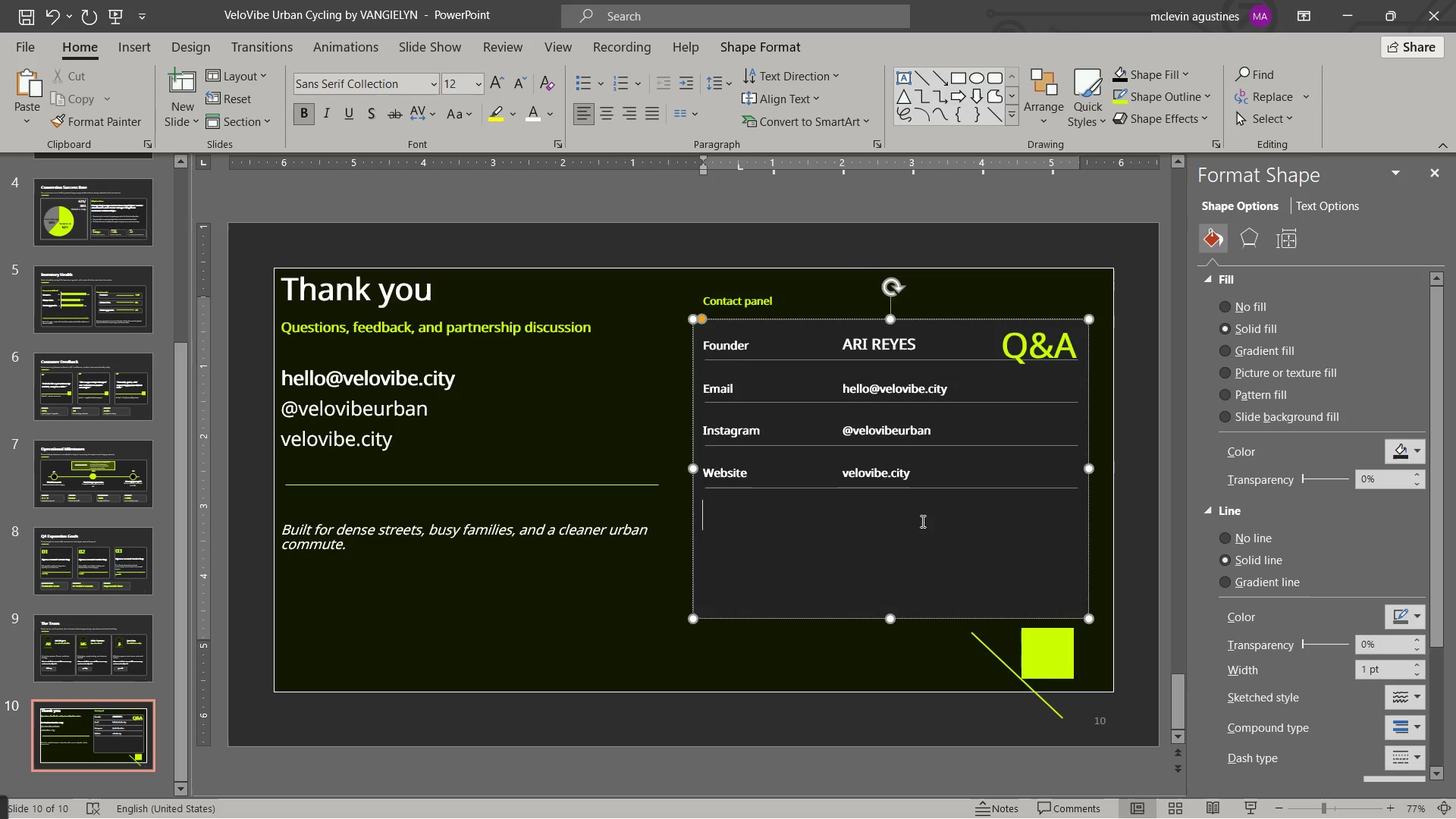 
key(Delete)
 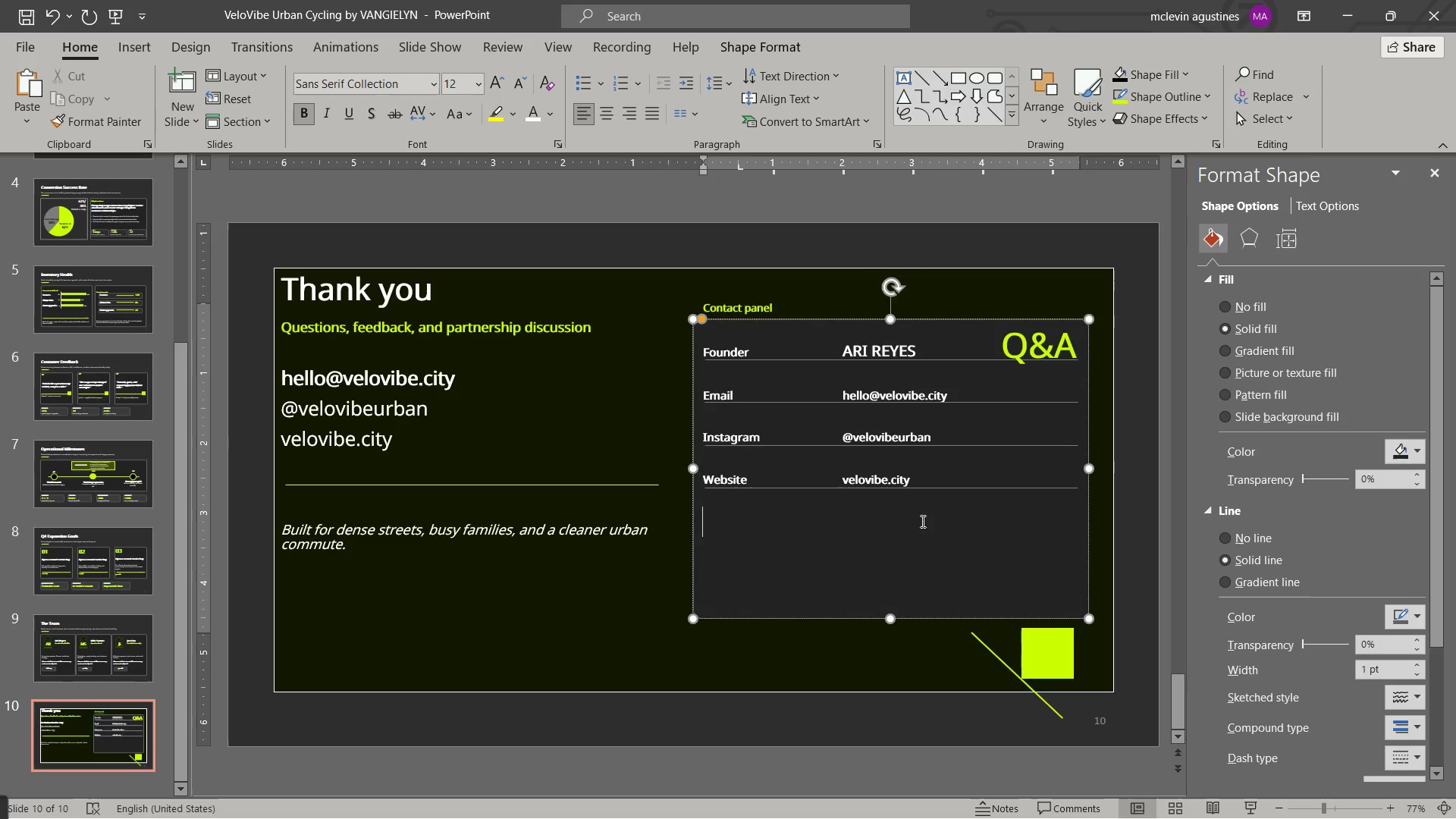 
key(Delete)
 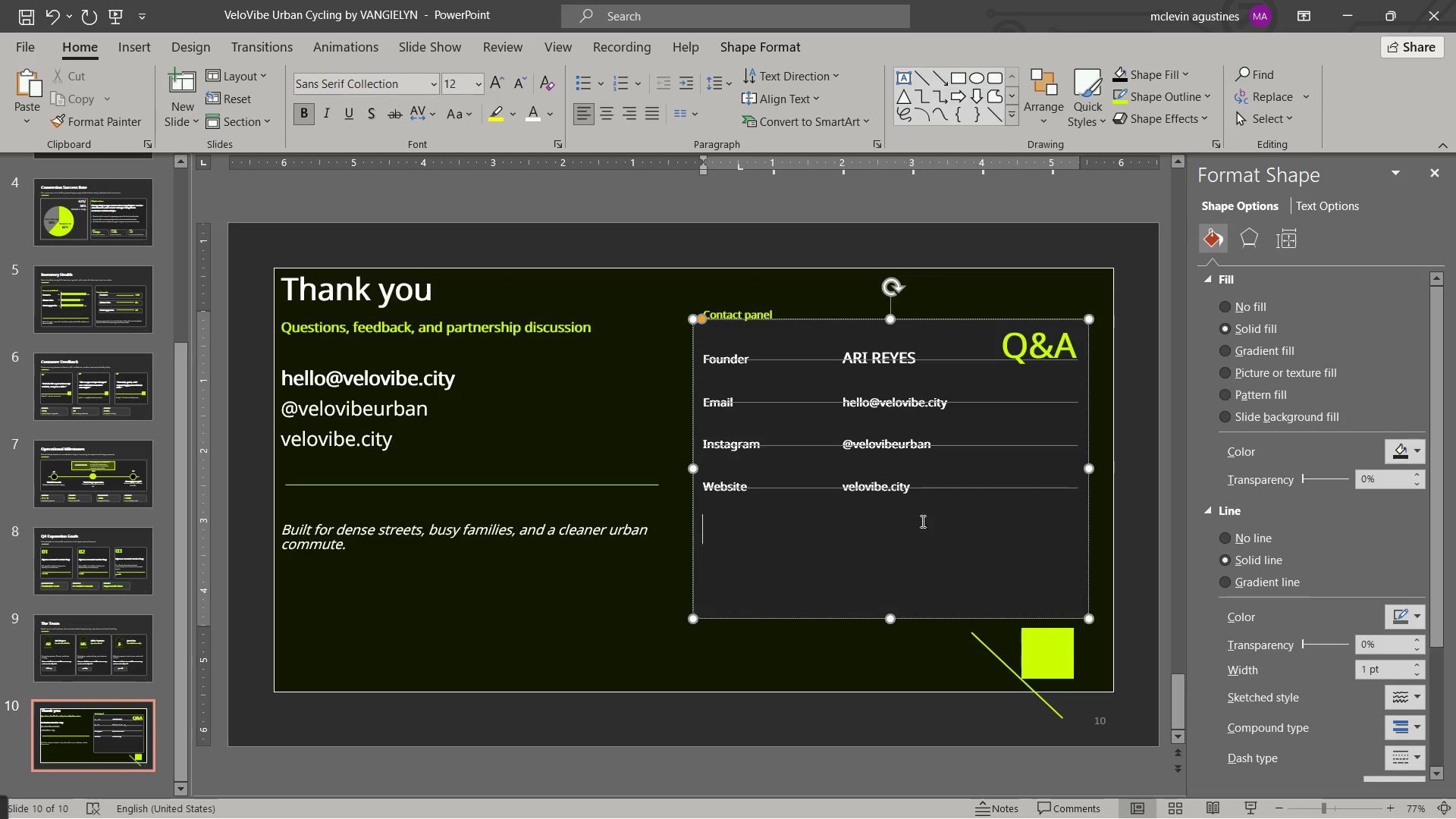 
key(Delete)
 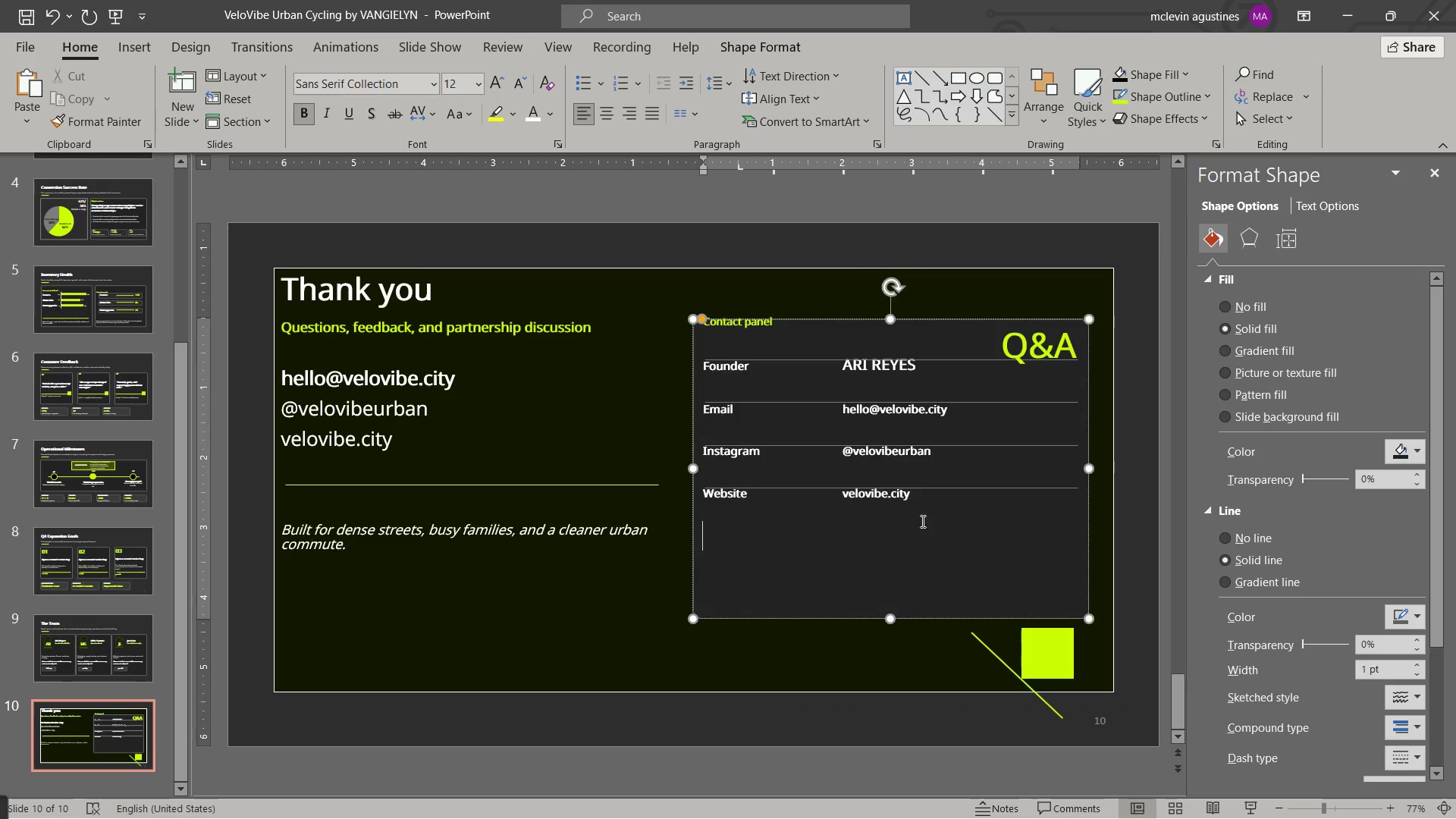 
key(Delete)
 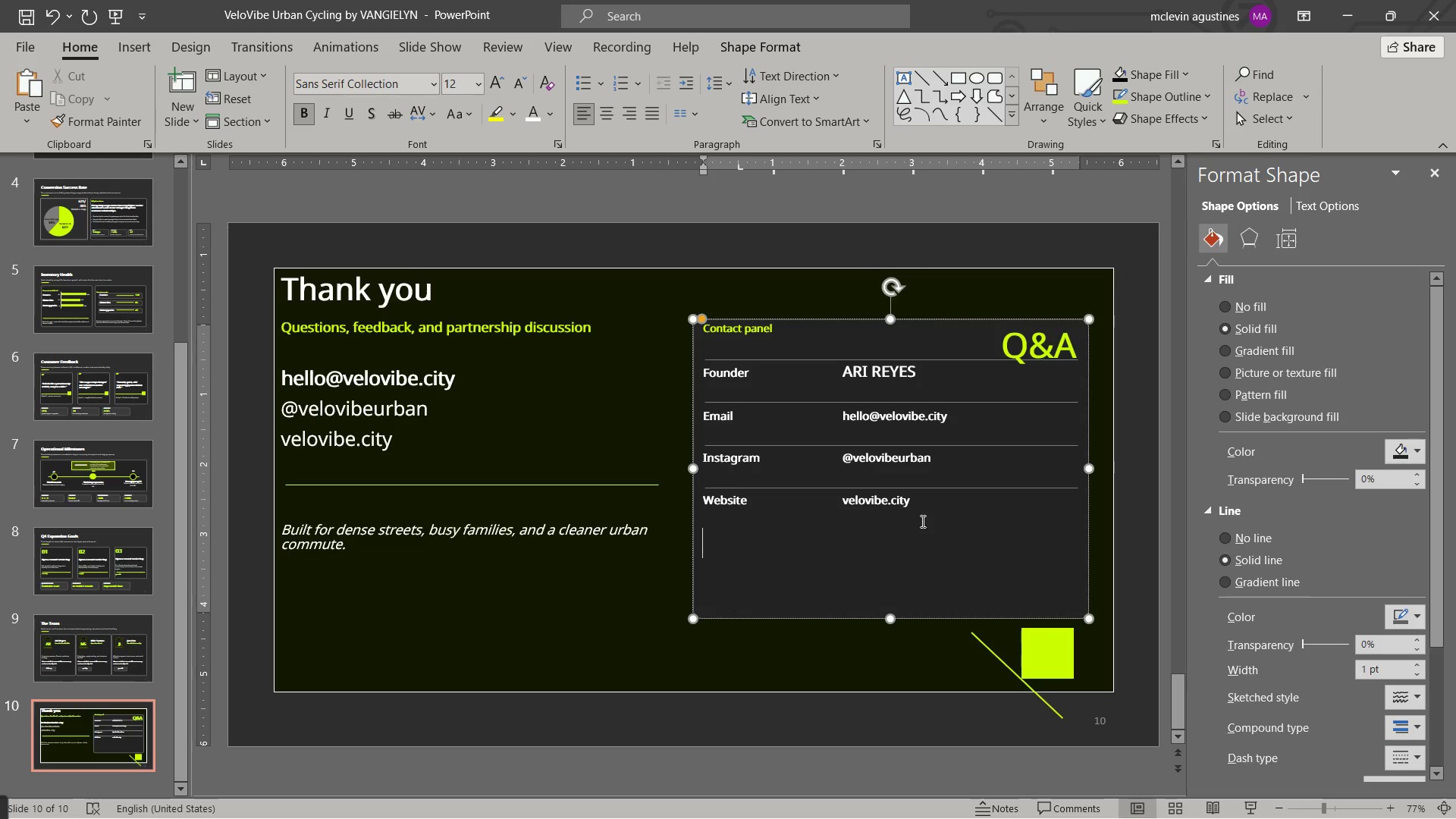 
key(Delete)
 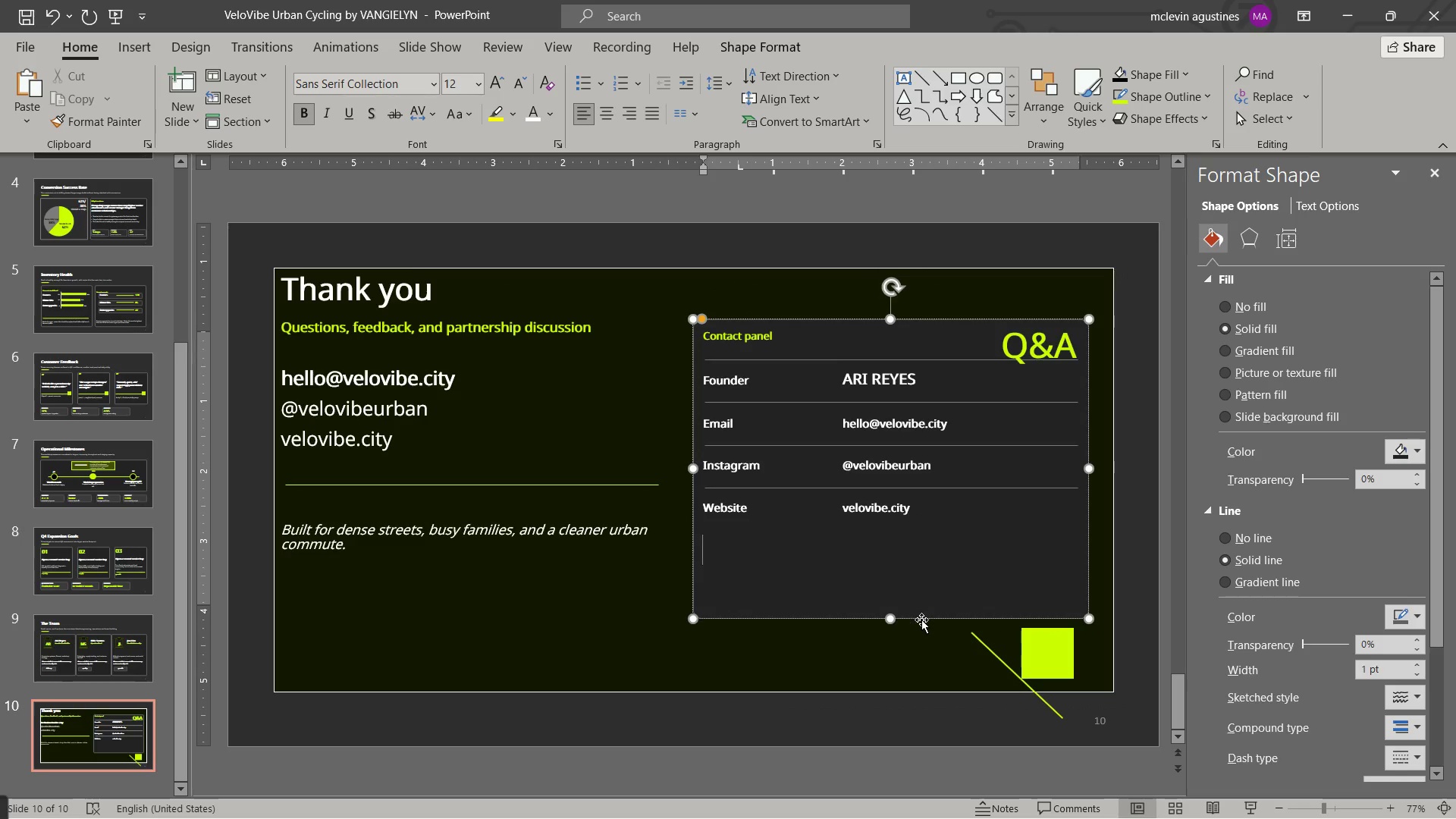 
left_click_drag(start_coordinate=[921, 620], to_coordinate=[921, 595])
 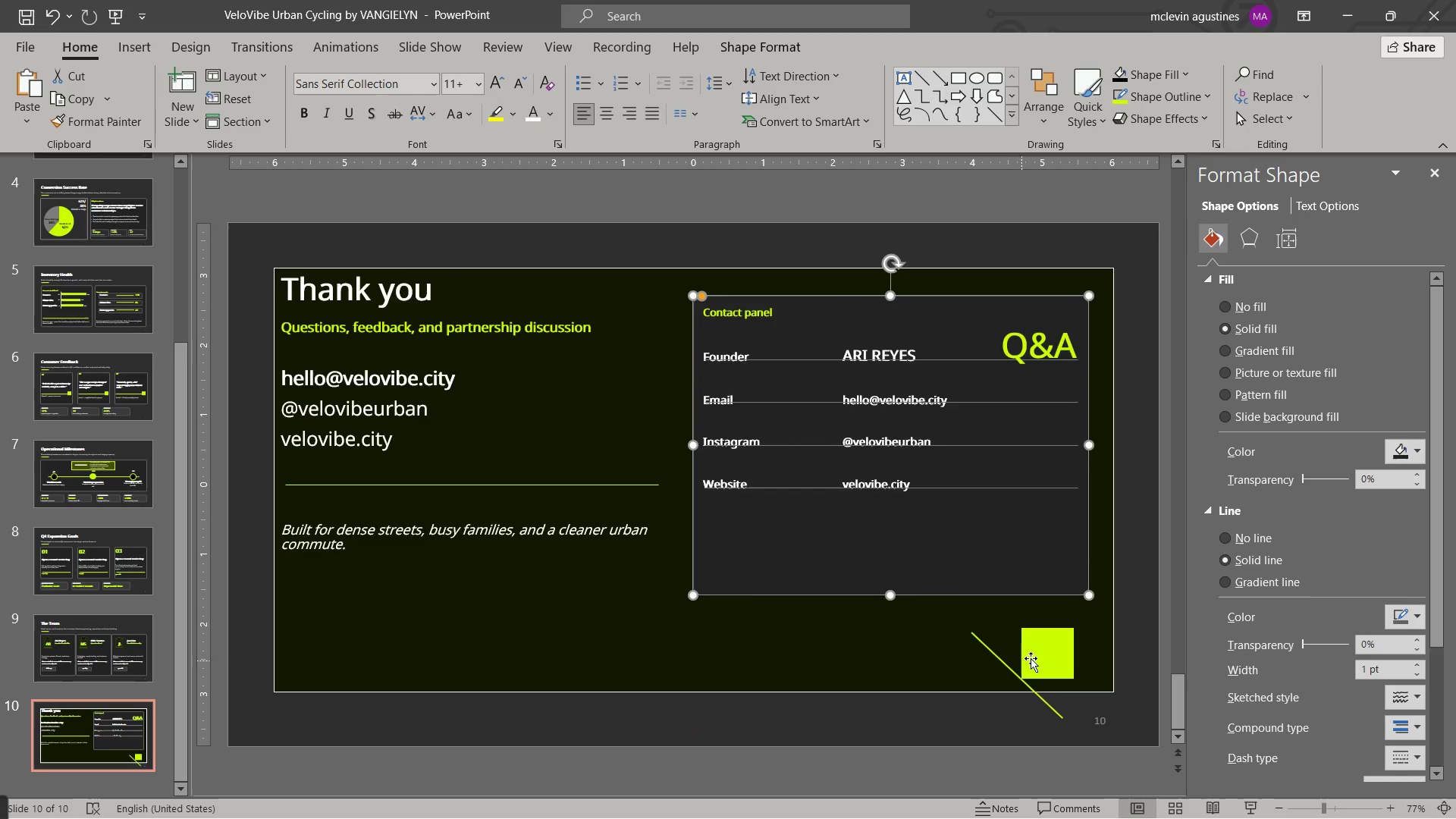 
left_click_drag(start_coordinate=[1059, 657], to_coordinate=[1050, 586])
 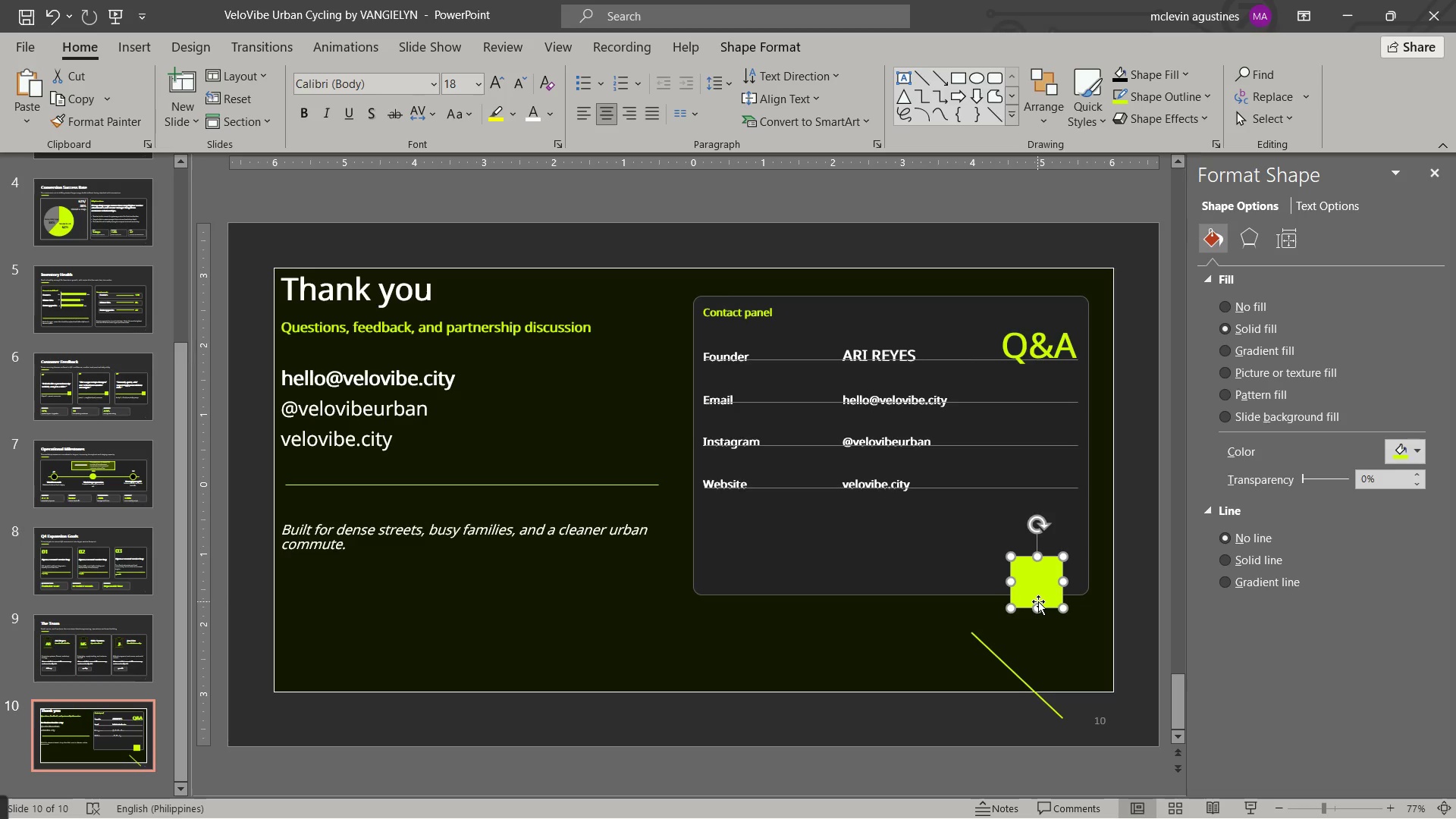 
key(Control+V)
 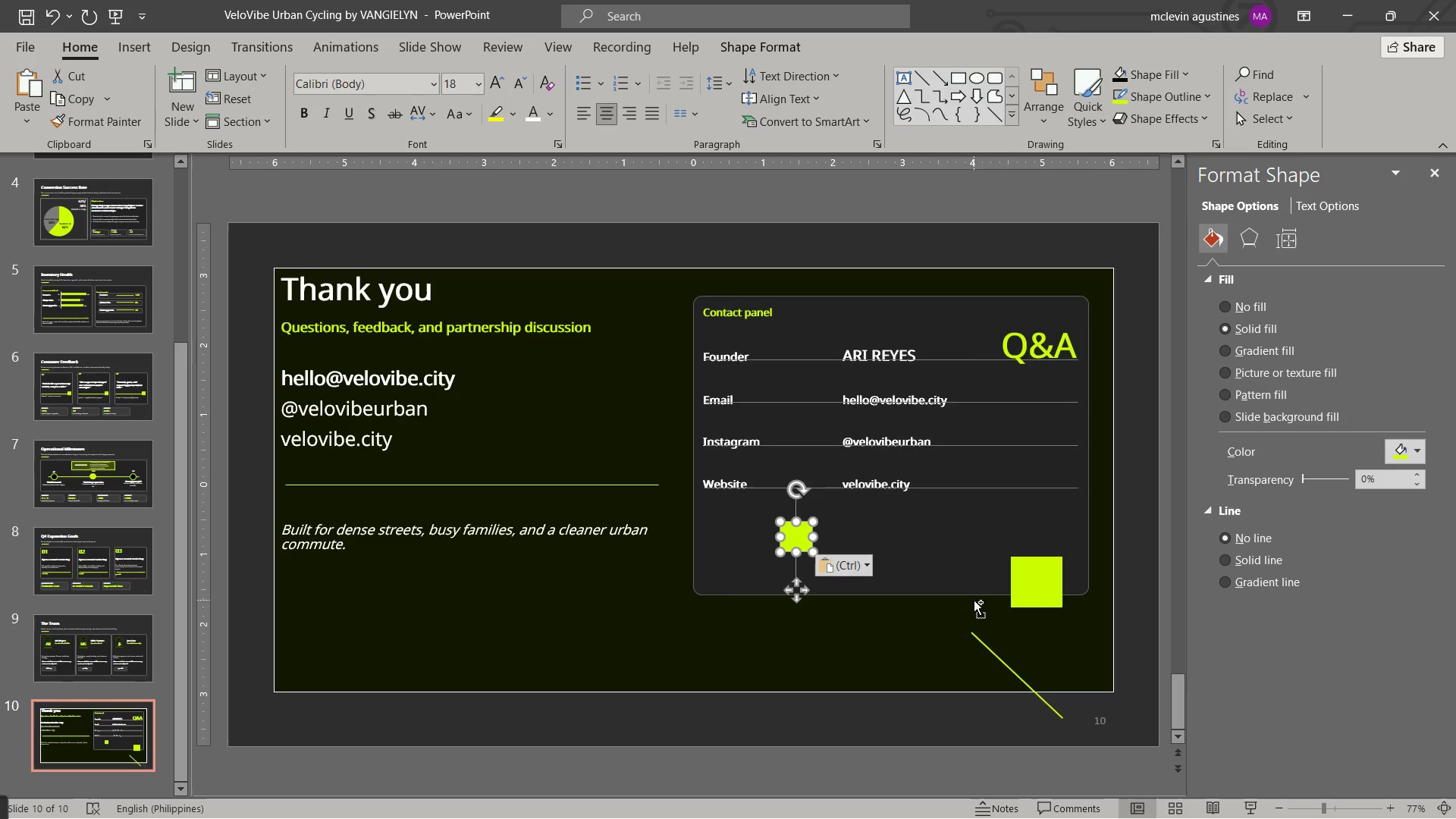 
key(Control+Z)
 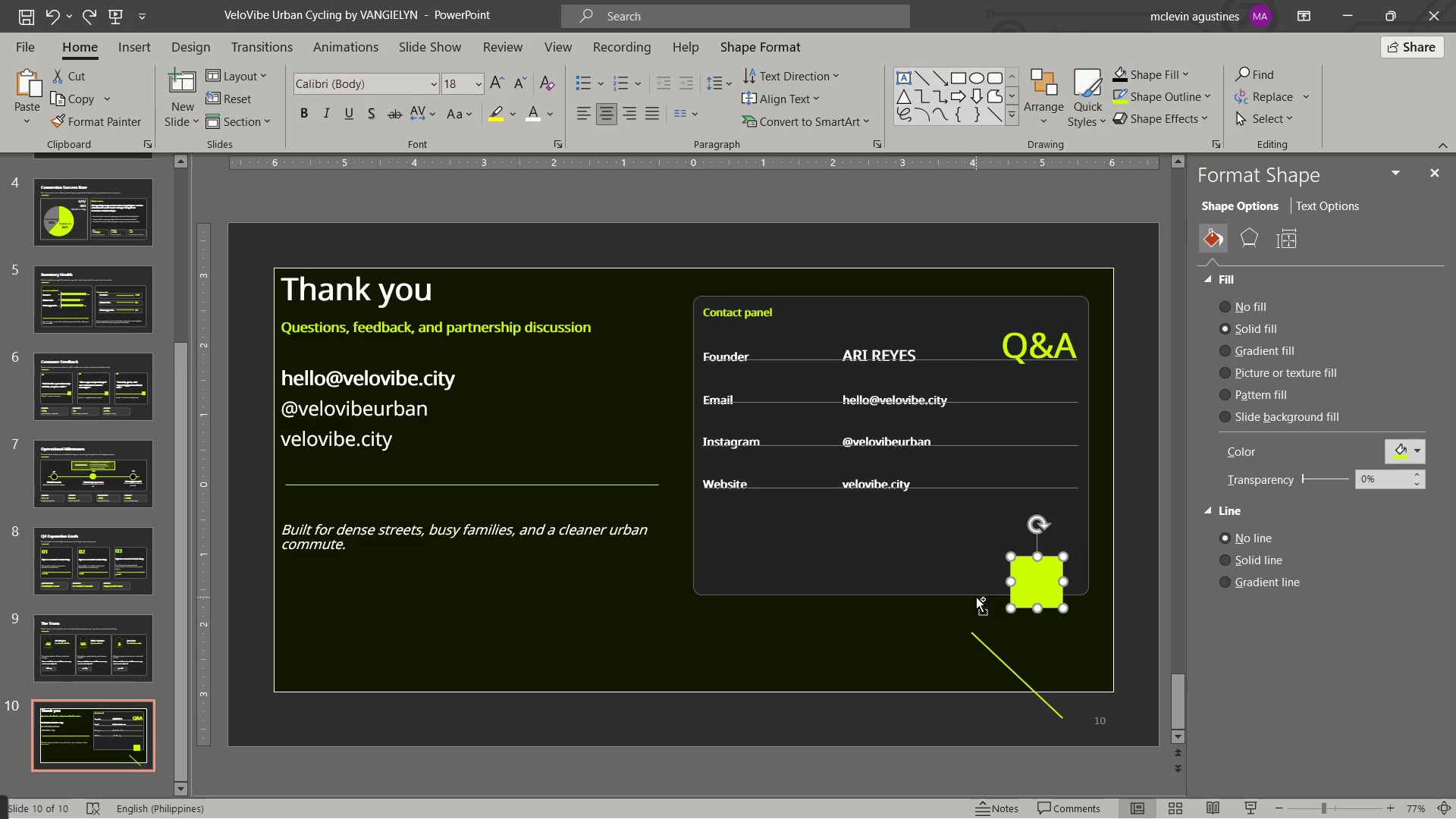 
key(Control+C)
 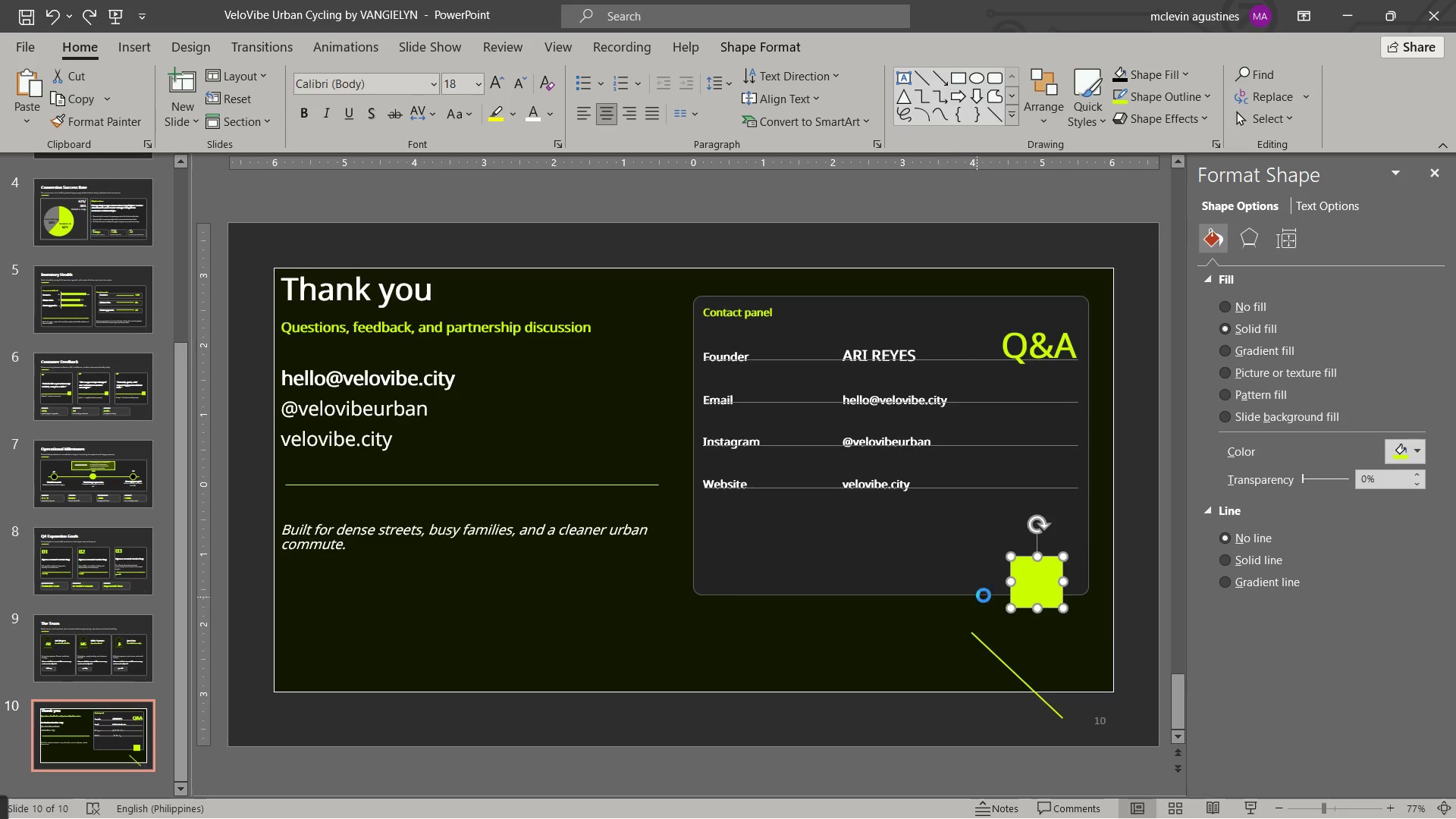 
key(Control+V)
 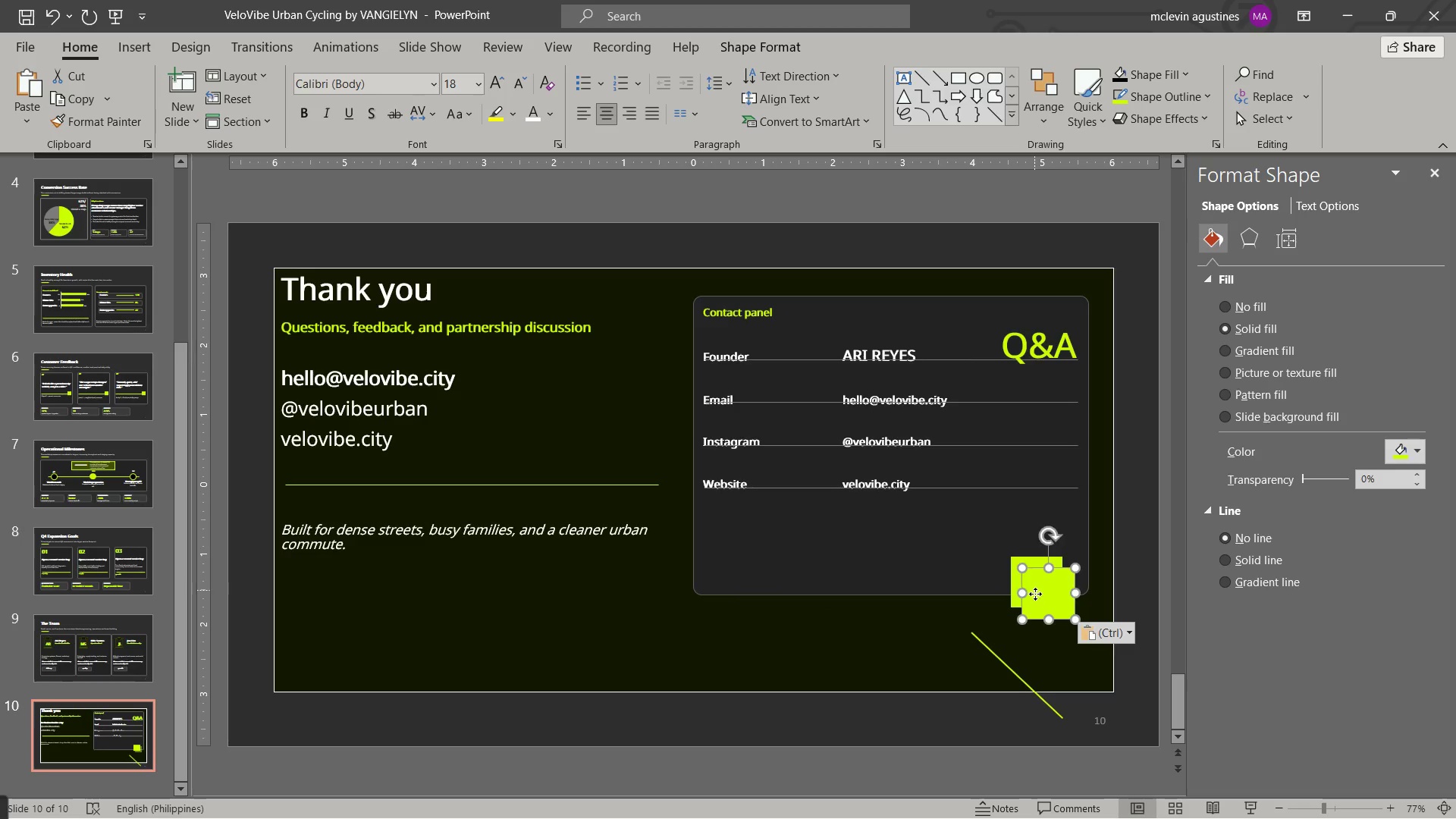 
left_click_drag(start_coordinate=[1035, 594], to_coordinate=[970, 632])
 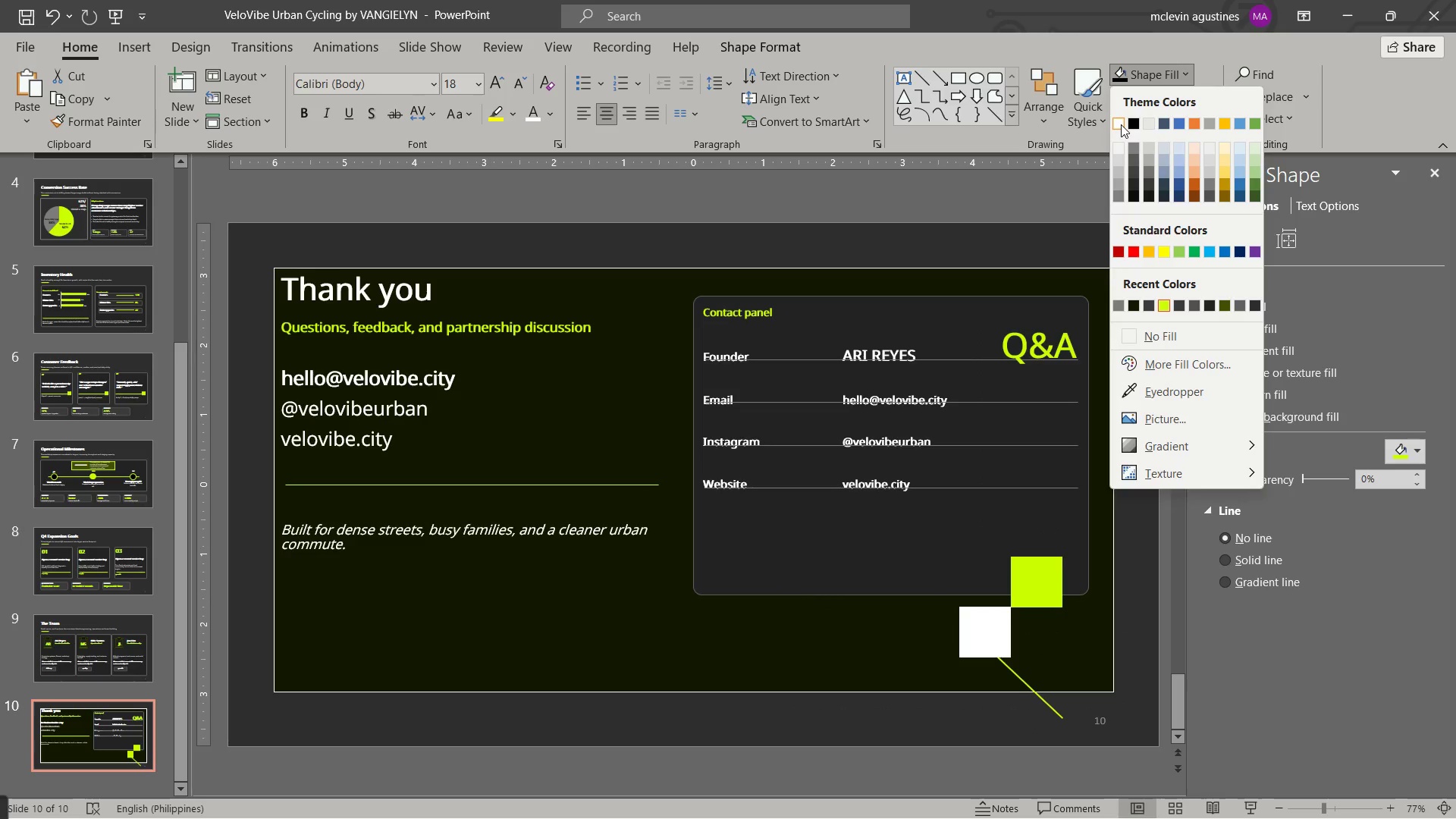 
left_click([1121, 124])
 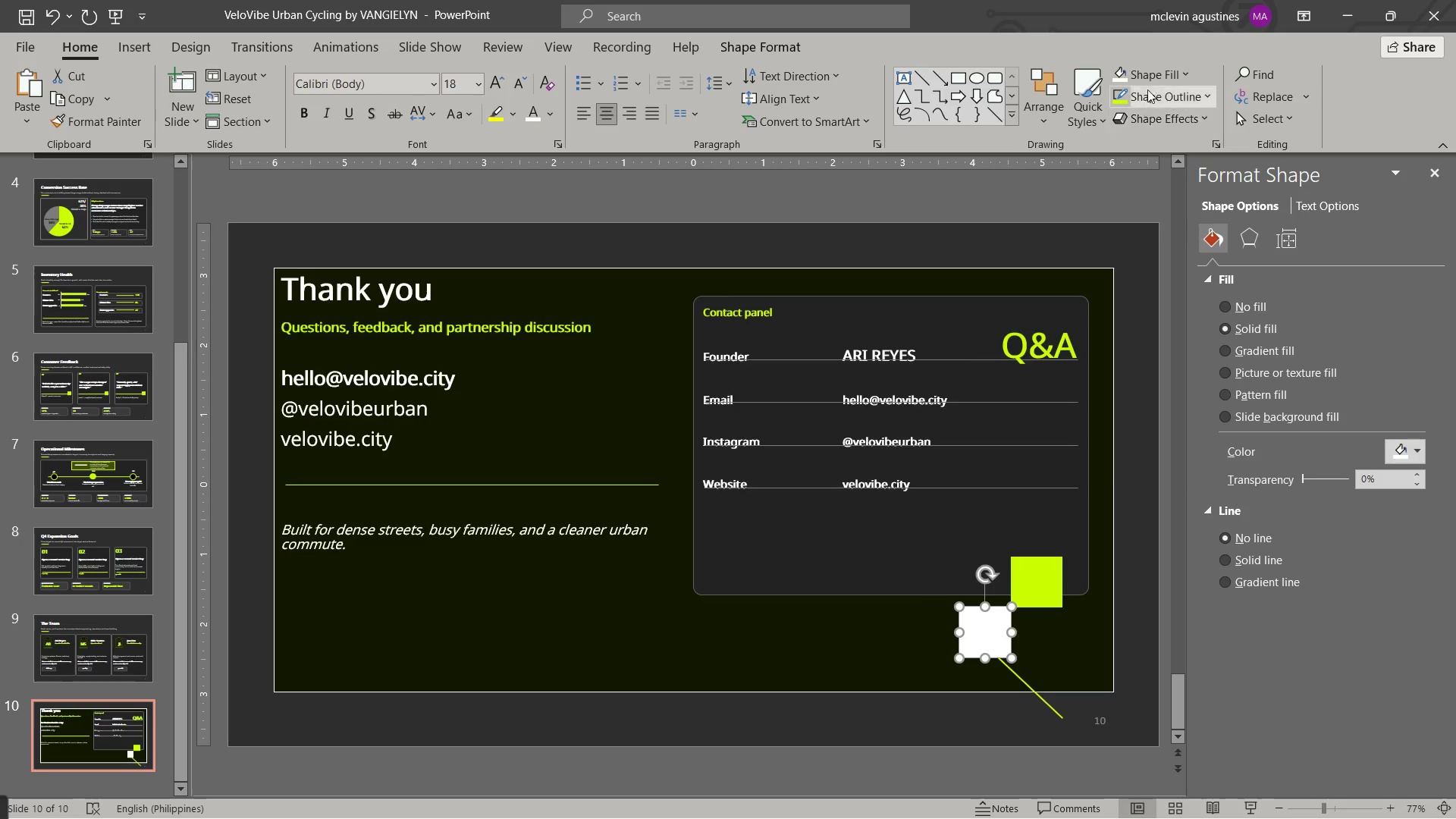 
left_click([1152, 74])
 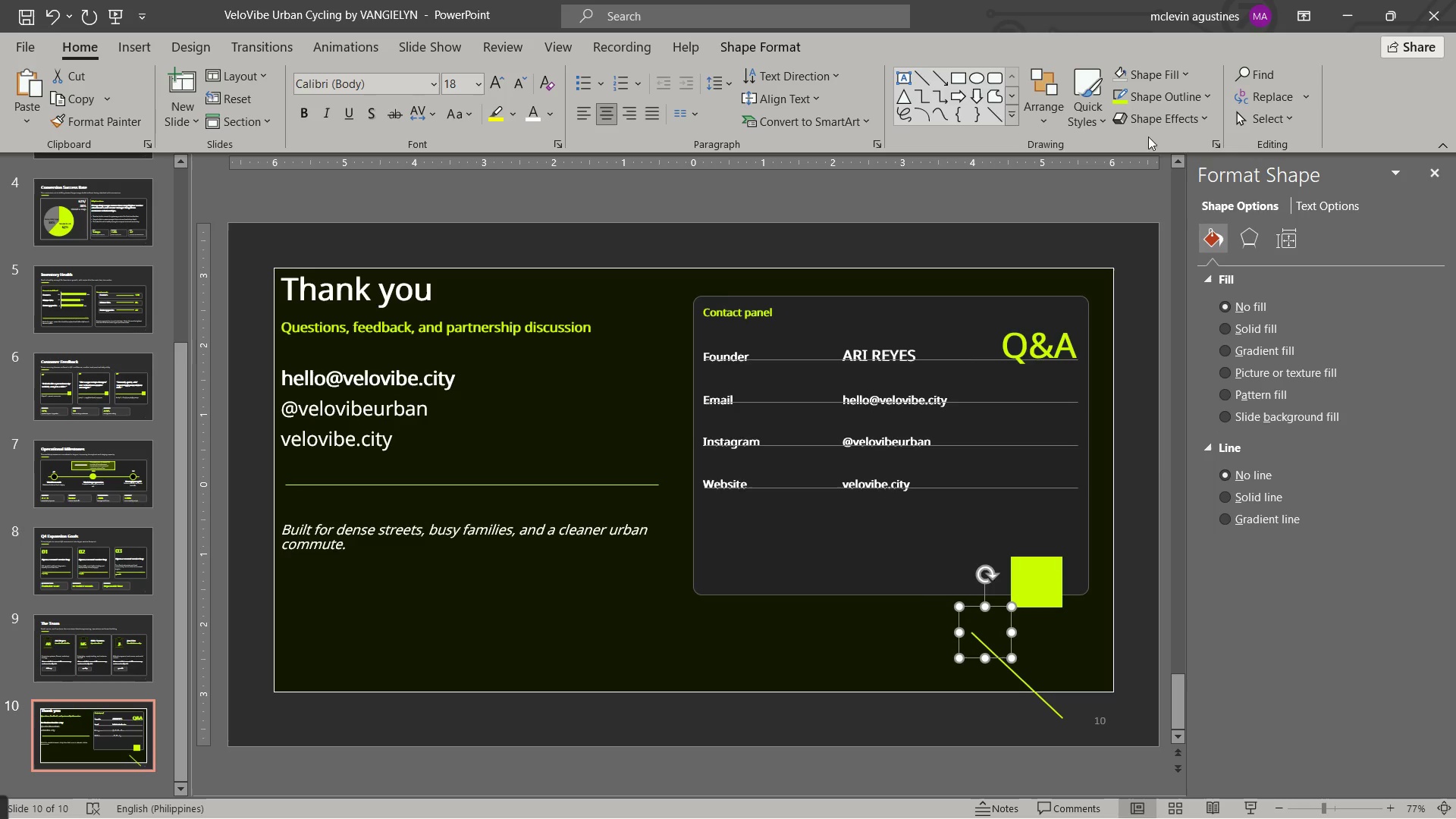 
left_click([1122, 100])
 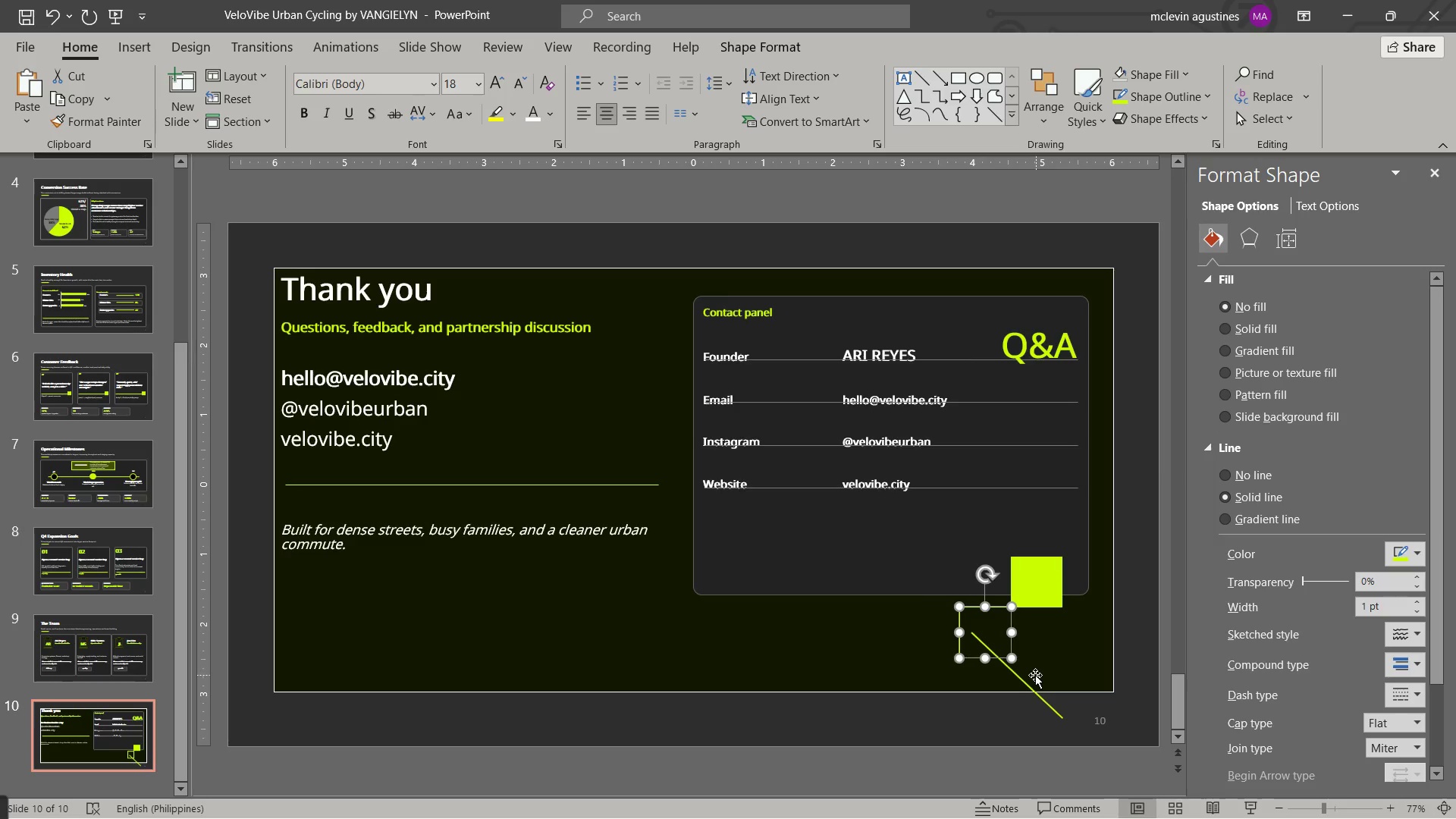 
left_click_drag(start_coordinate=[1028, 682], to_coordinate=[1015, 607])
 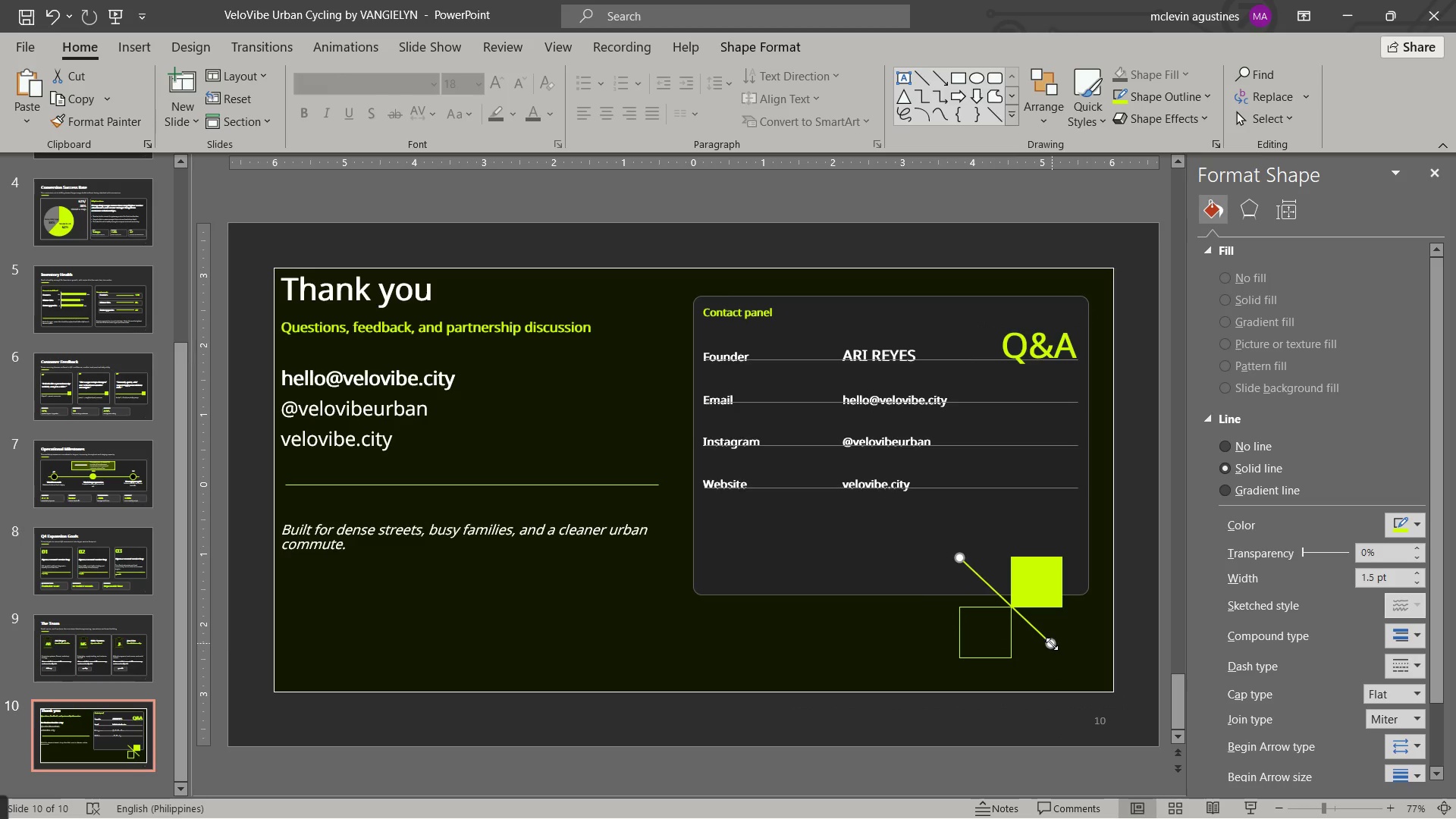 
left_click_drag(start_coordinate=[1052, 644], to_coordinate=[1063, 657])
 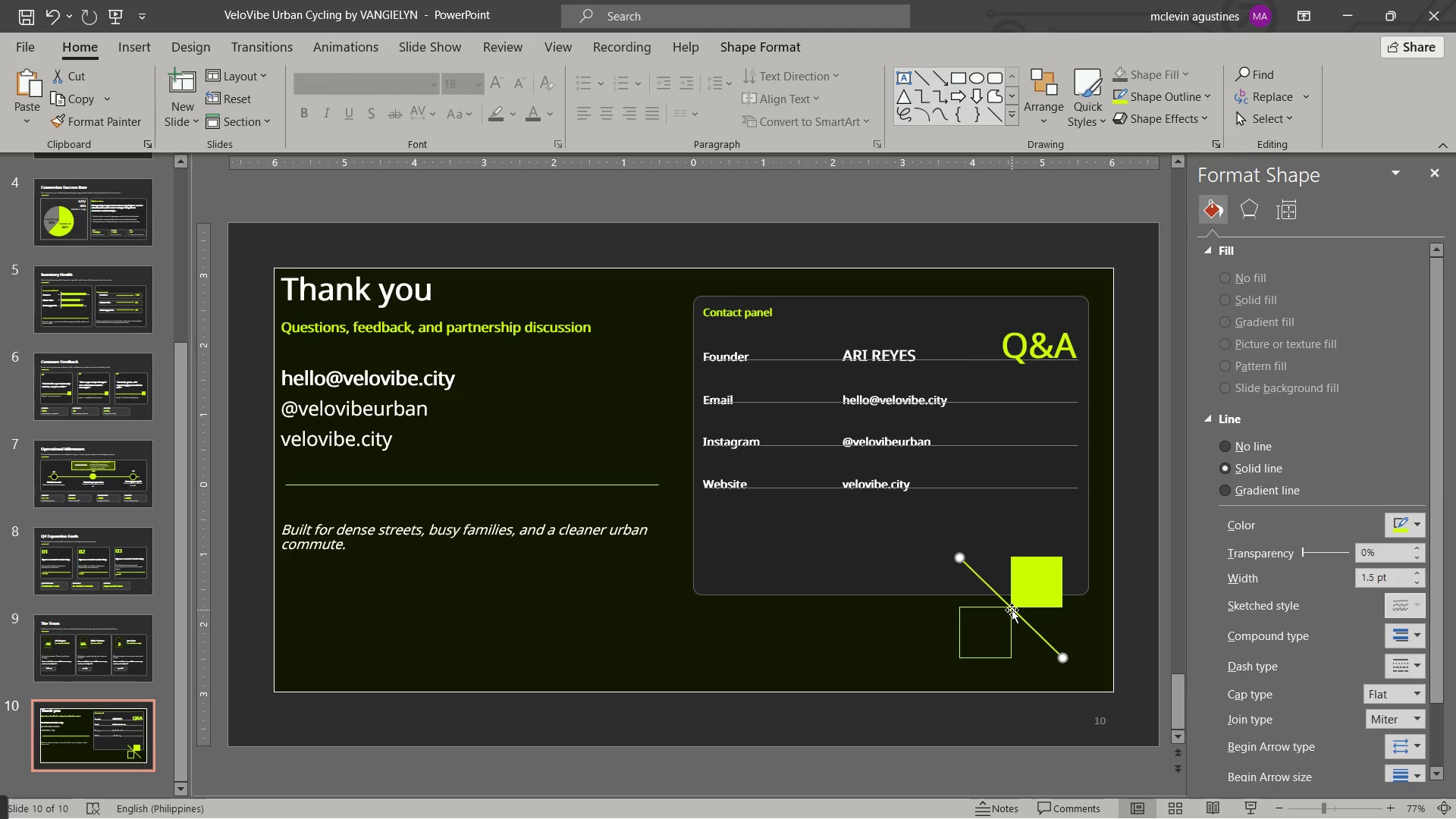 
left_click([1010, 609])
 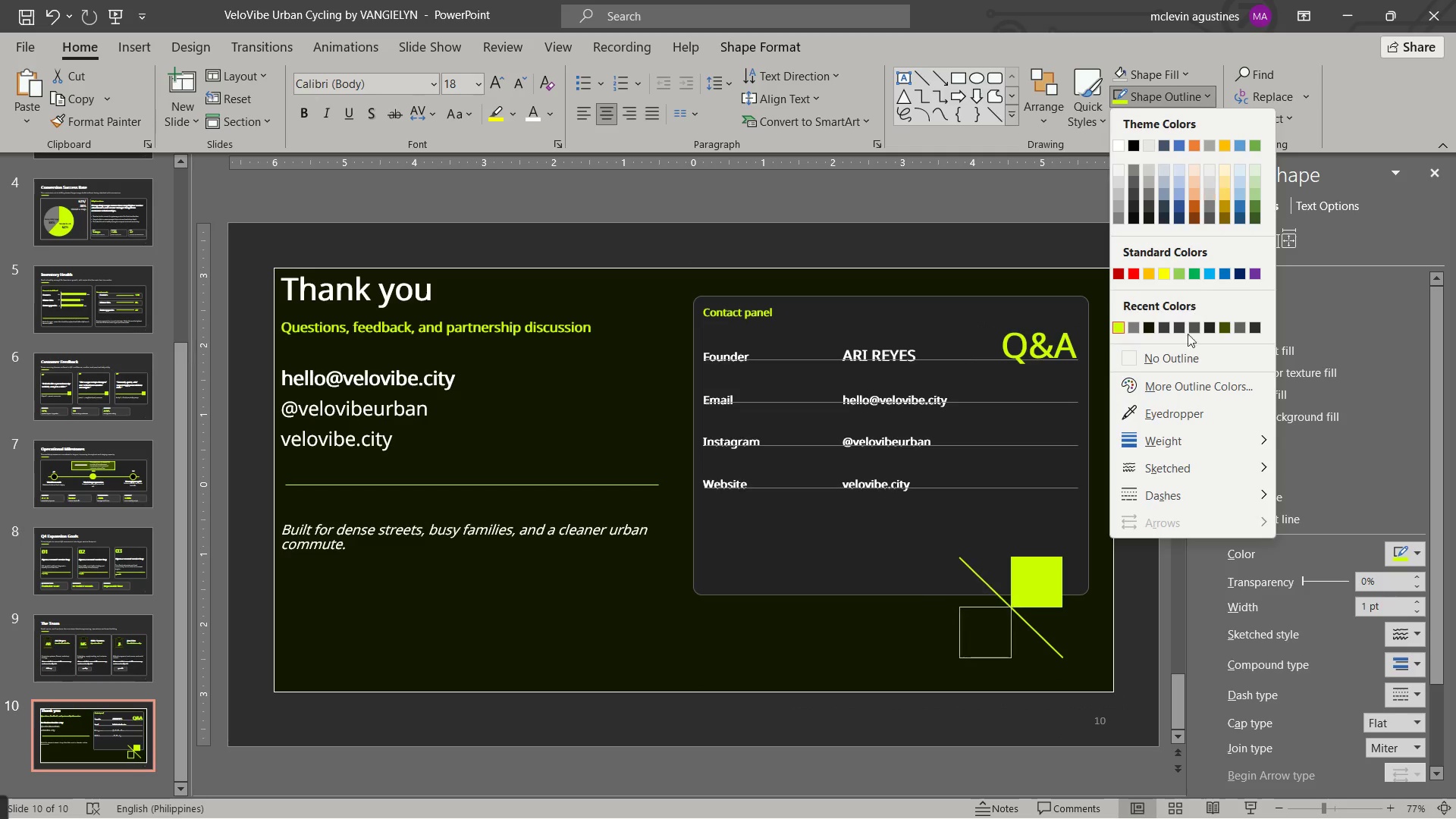 
left_click([1194, 433])
 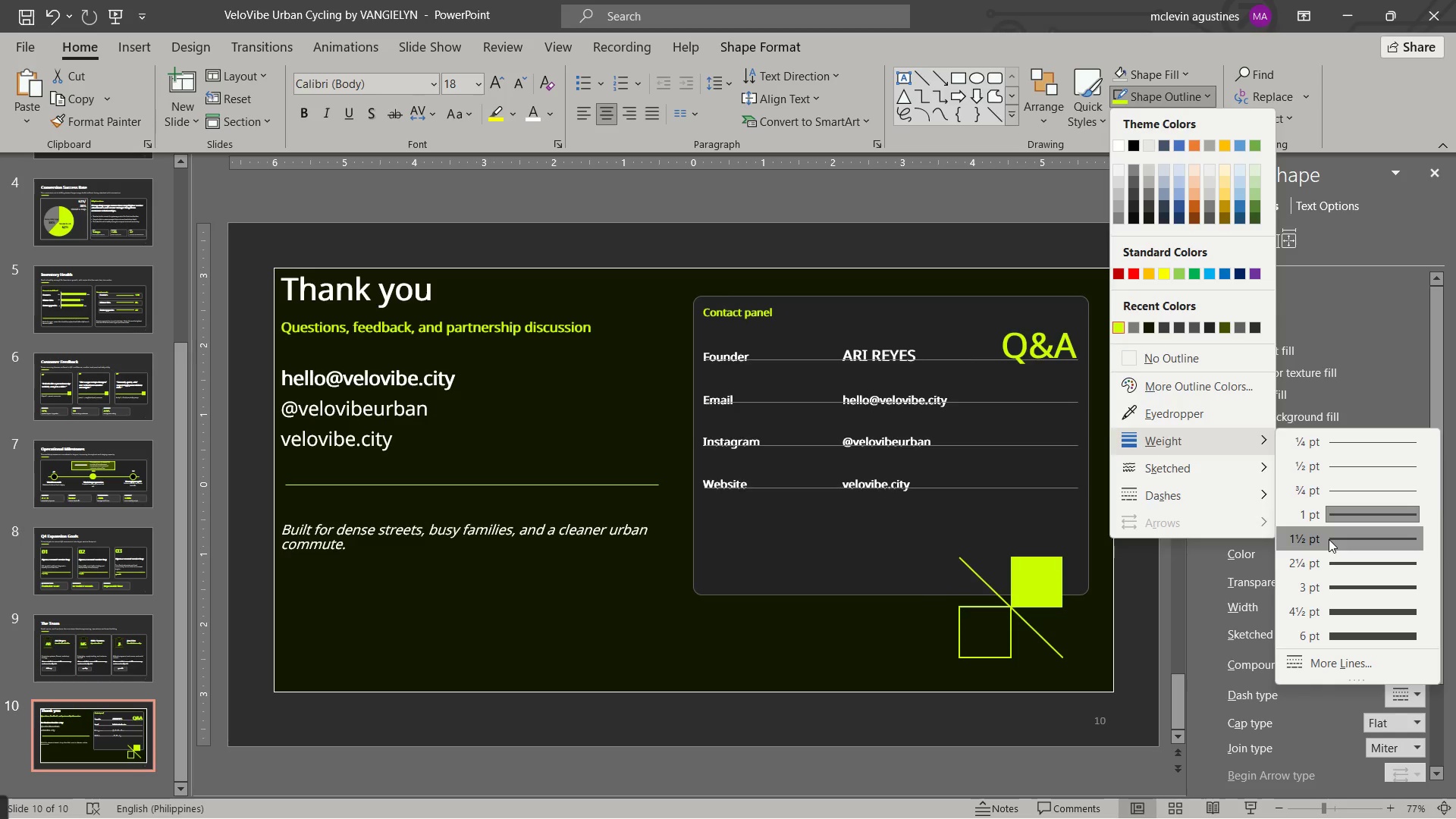 
left_click([1329, 539])
 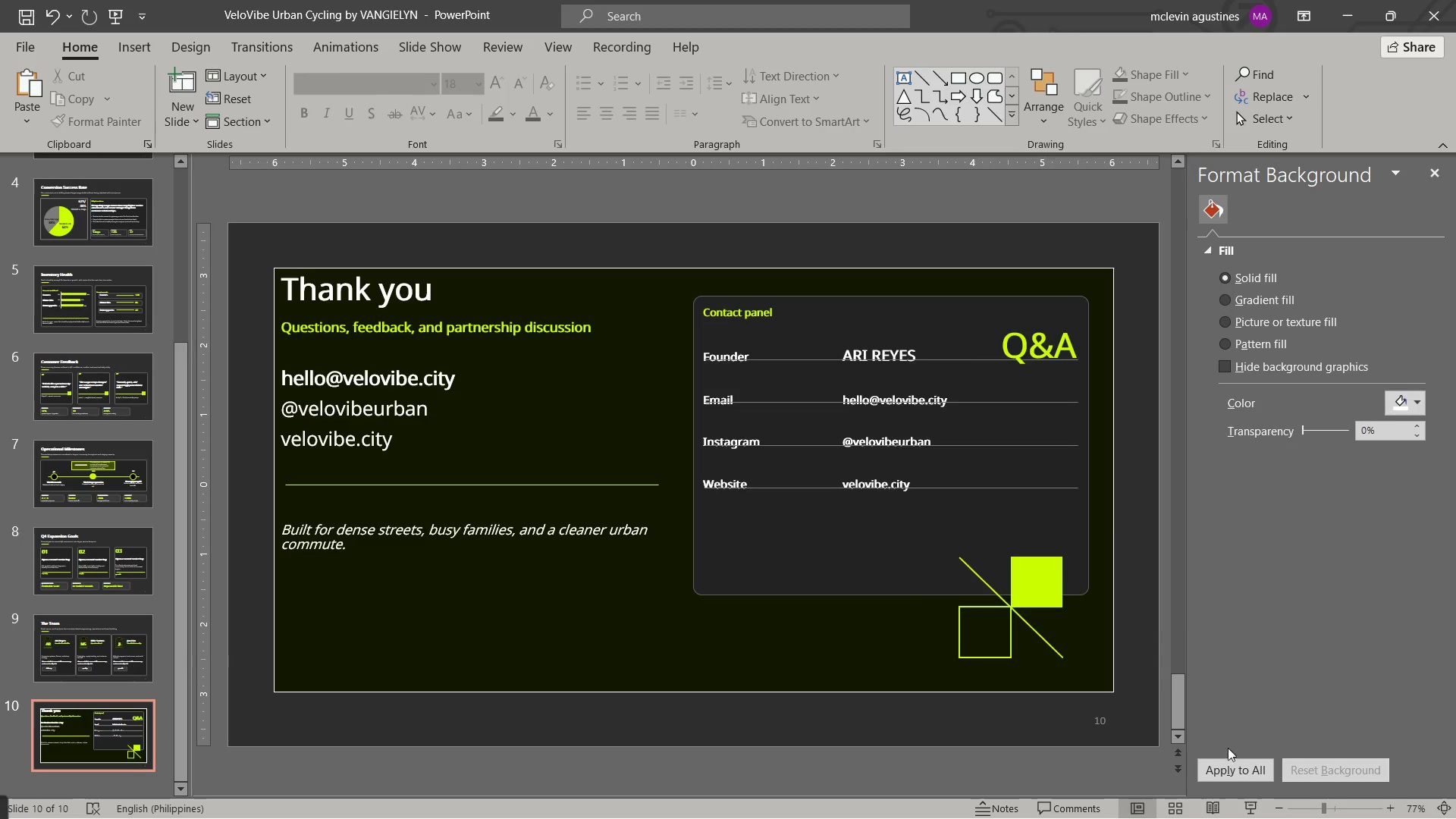 
key(Control+S)
 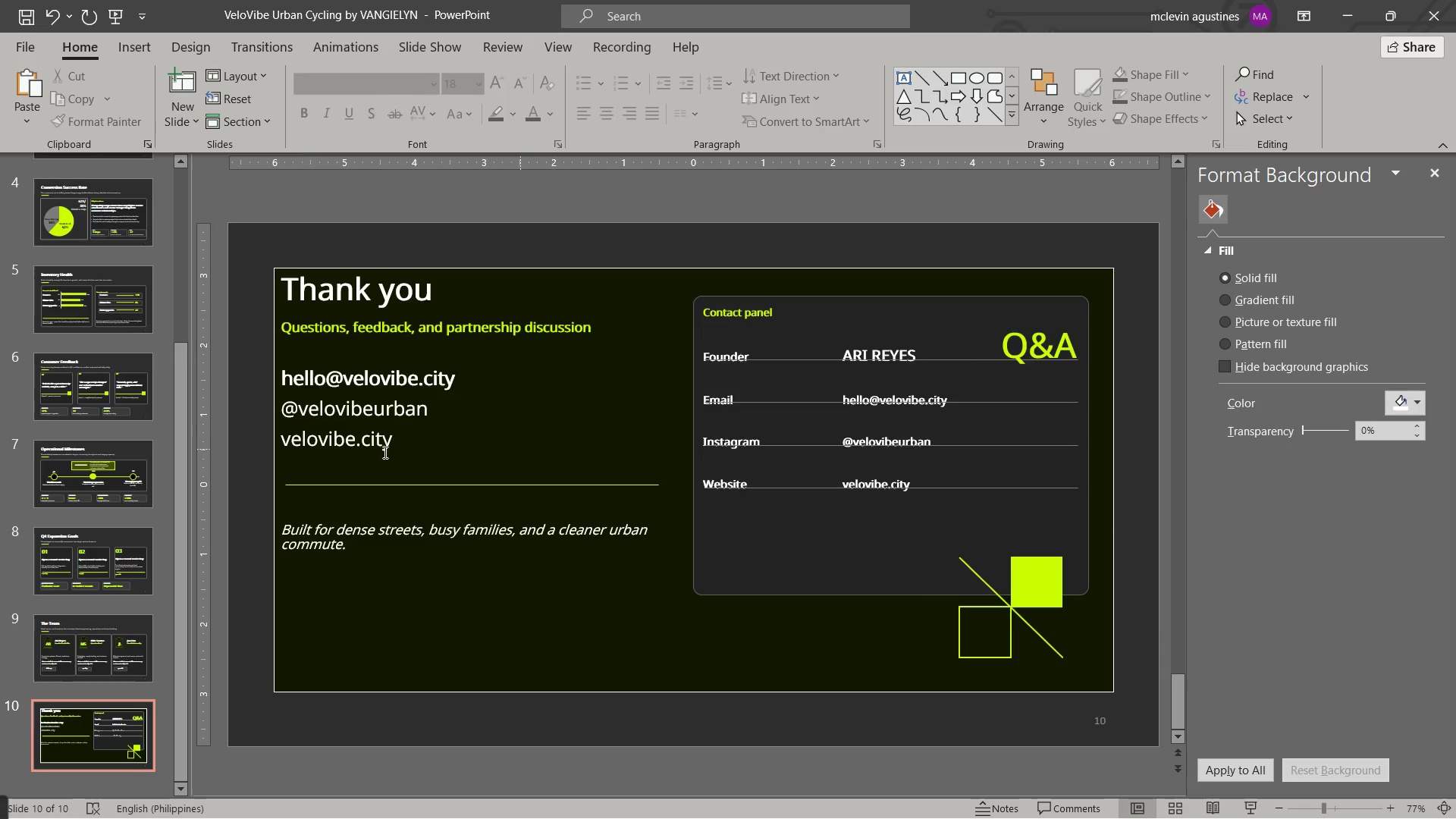 
scroll: coordinate [103, 450], scroll_direction: up, amount: 13.0
 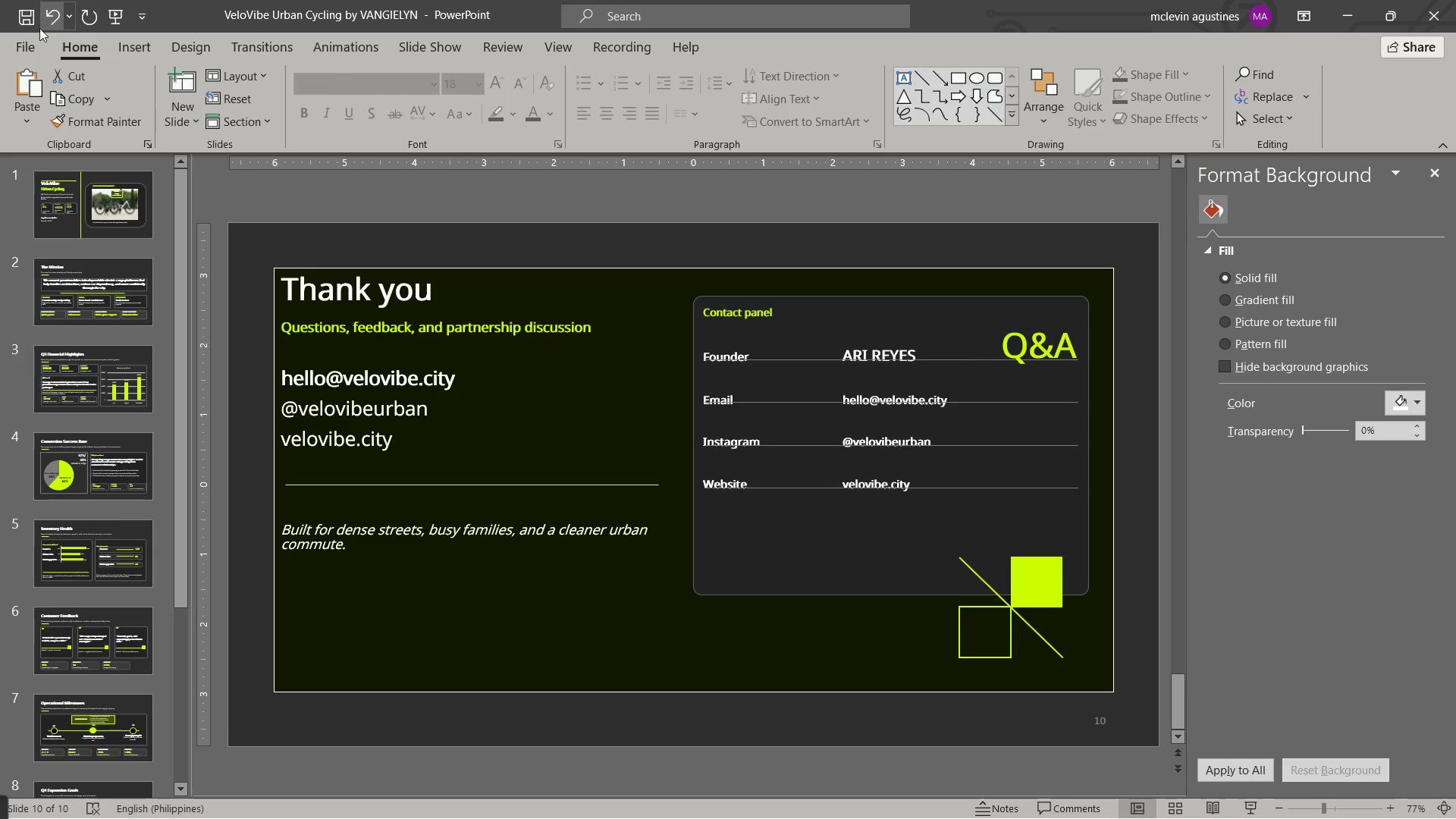 
left_click([27, 24])
 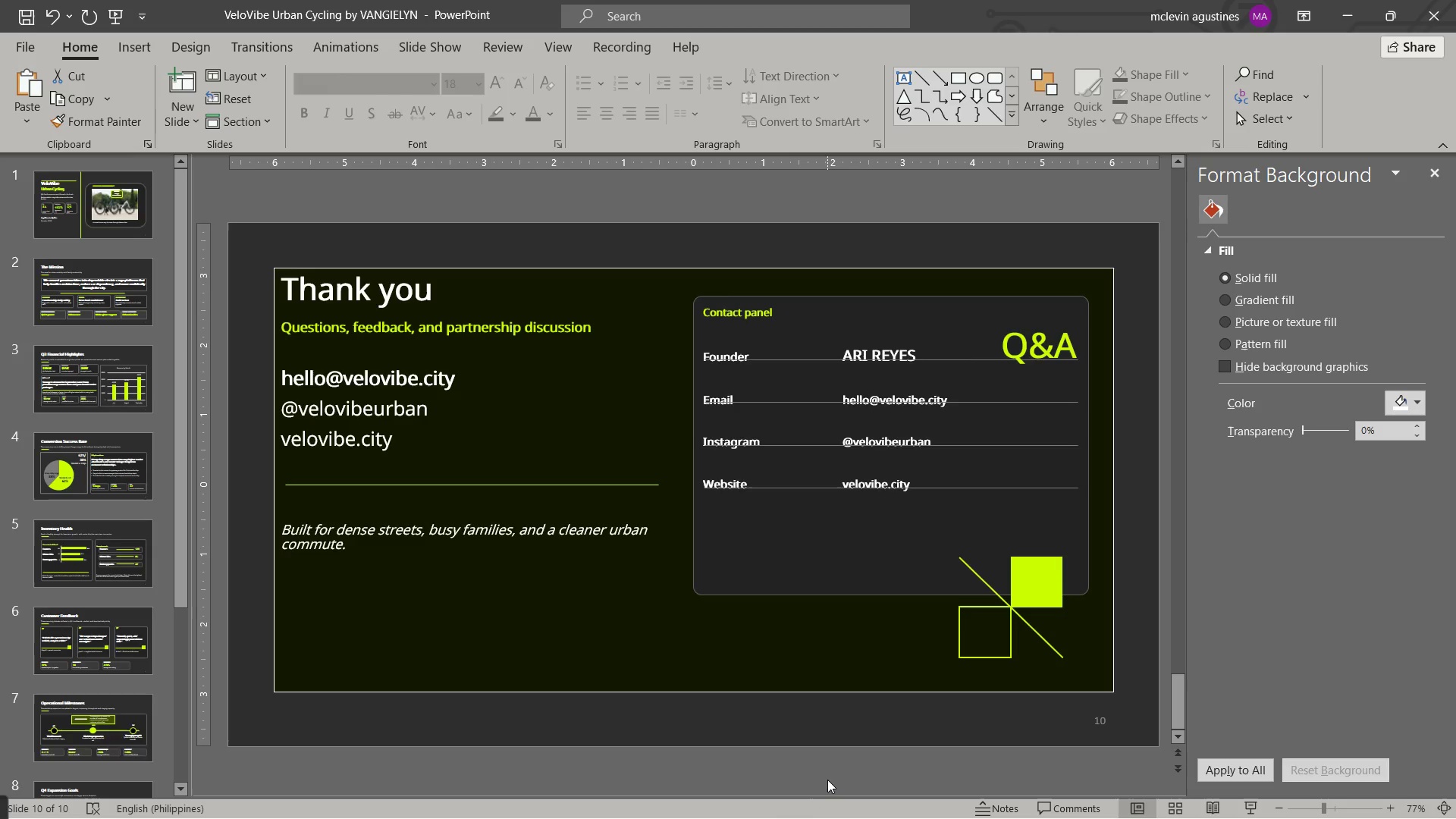 
key(Alt+Tab)